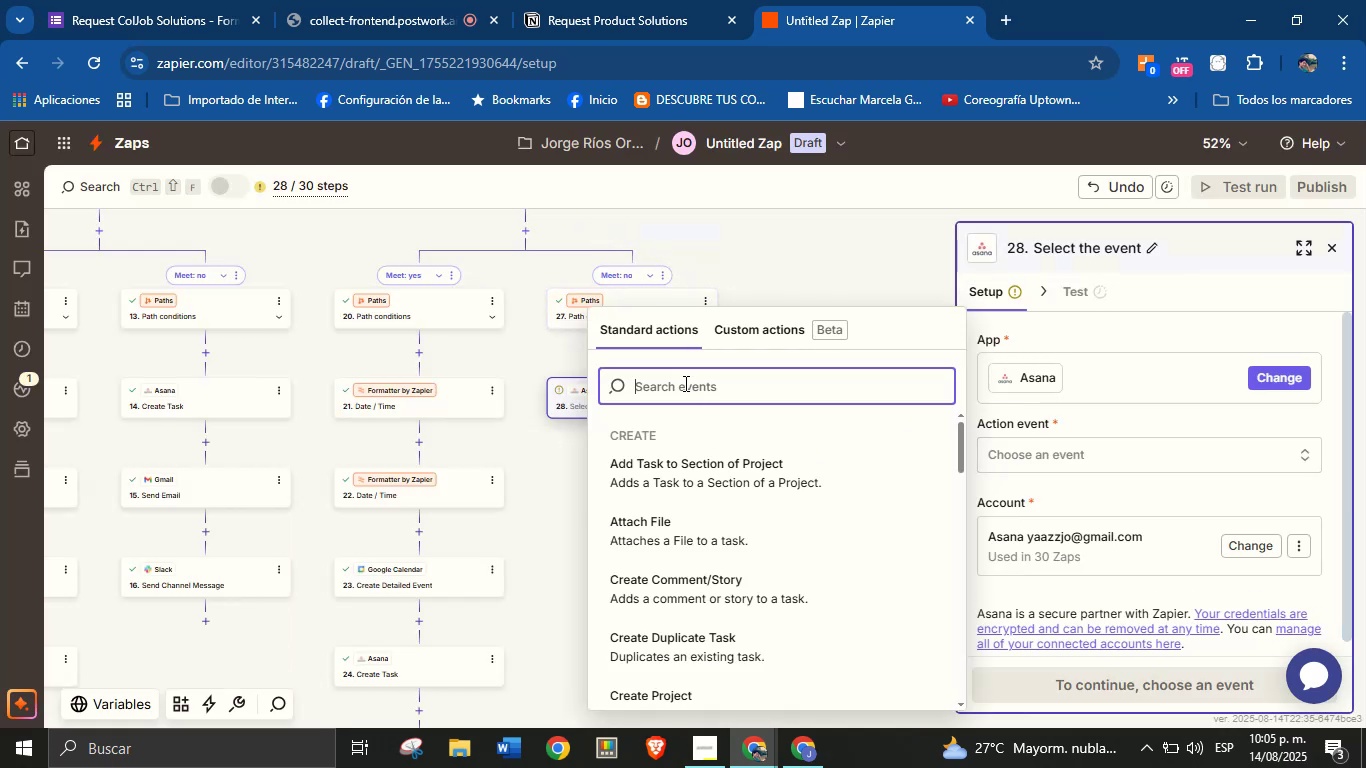 
type(task)
 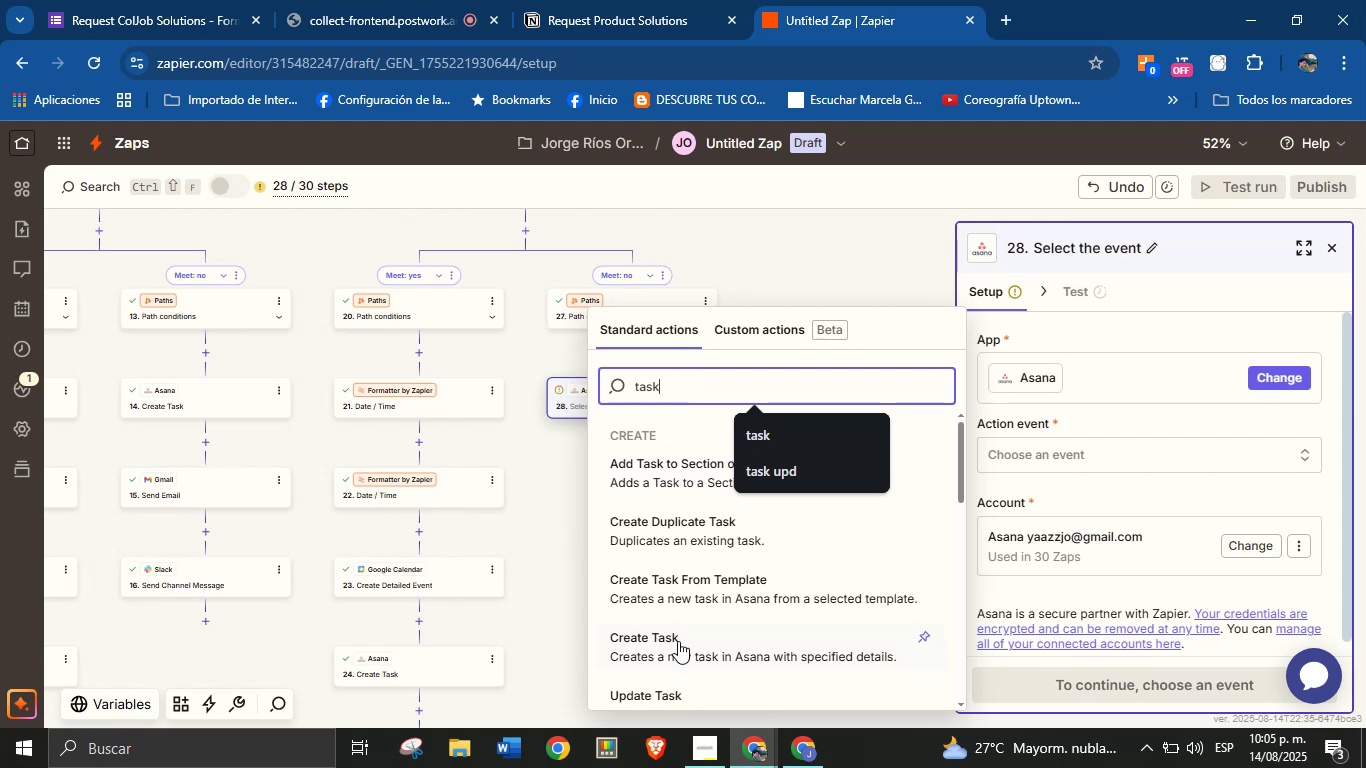 
left_click([678, 641])
 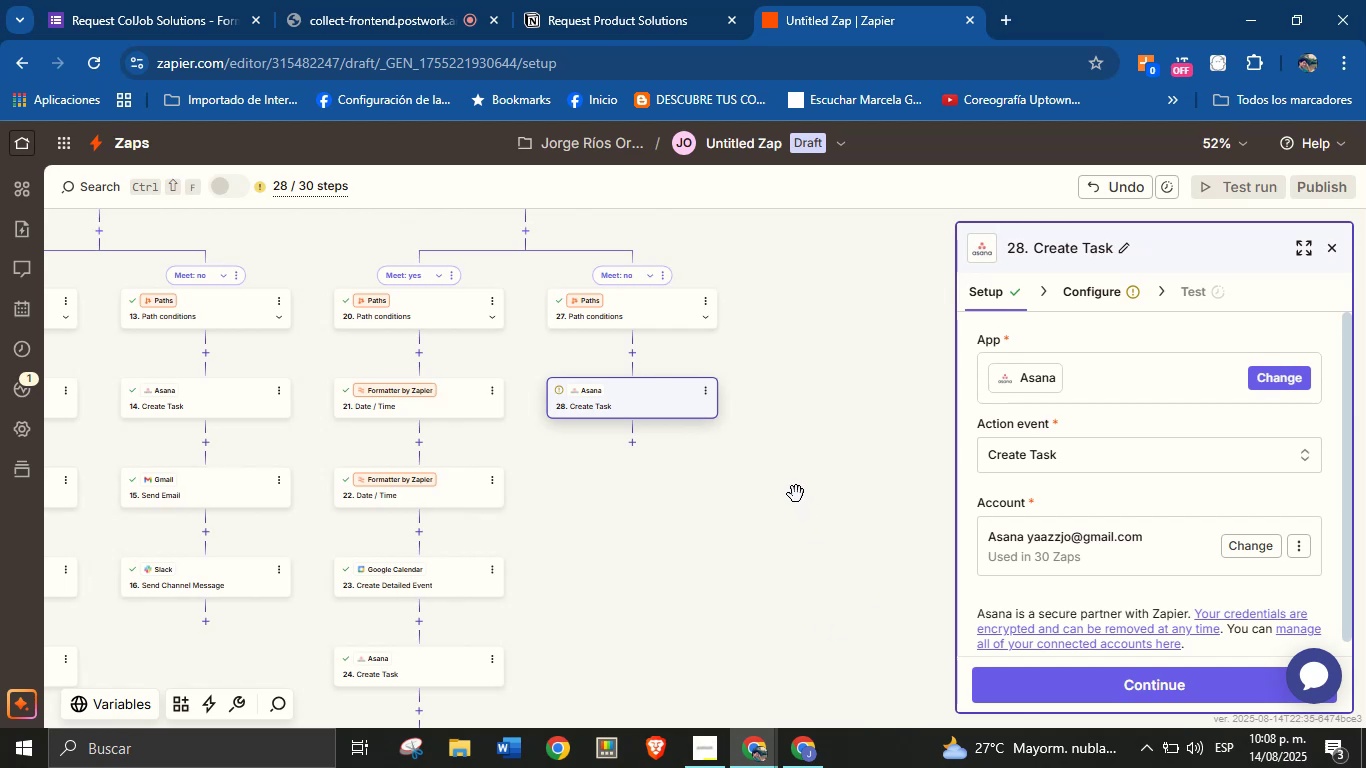 
wait(185.87)
 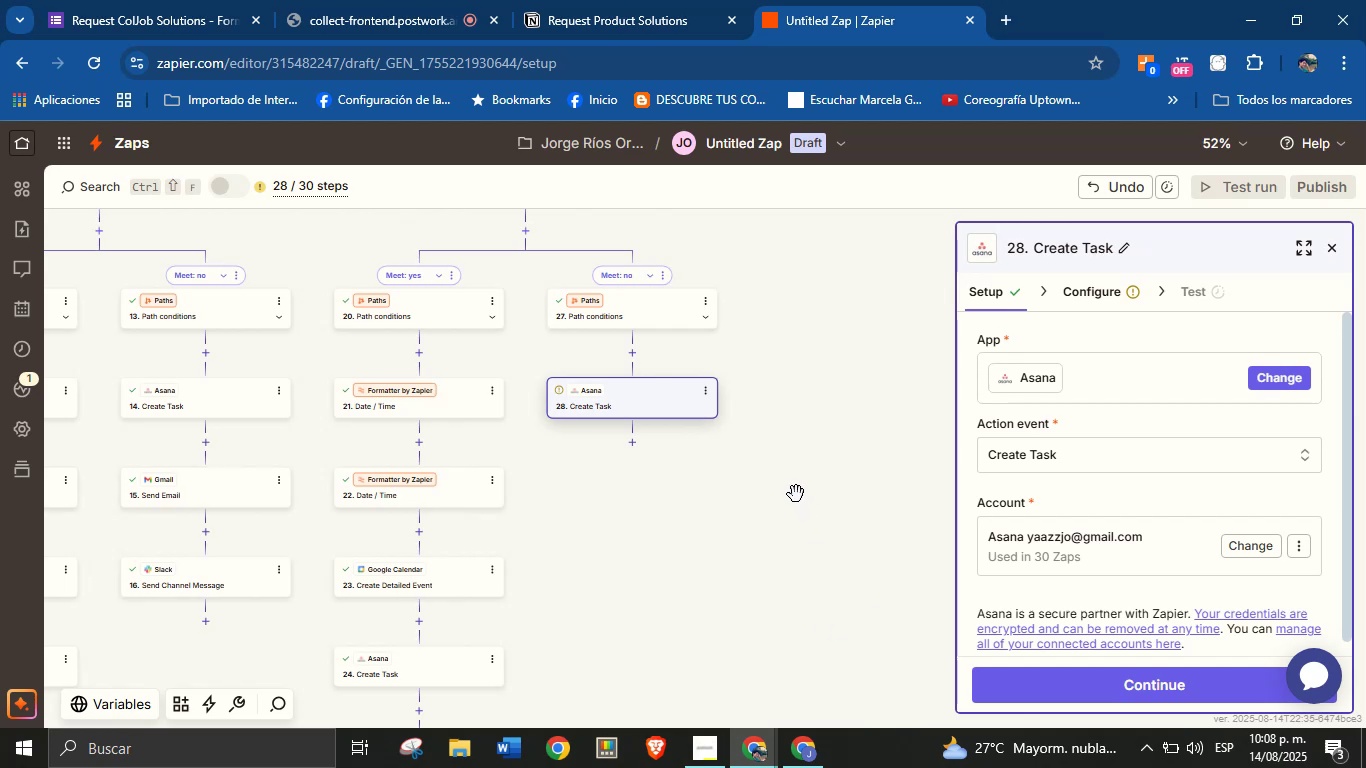 
scroll: coordinate [1101, 434], scroll_direction: down, amount: 1.0
 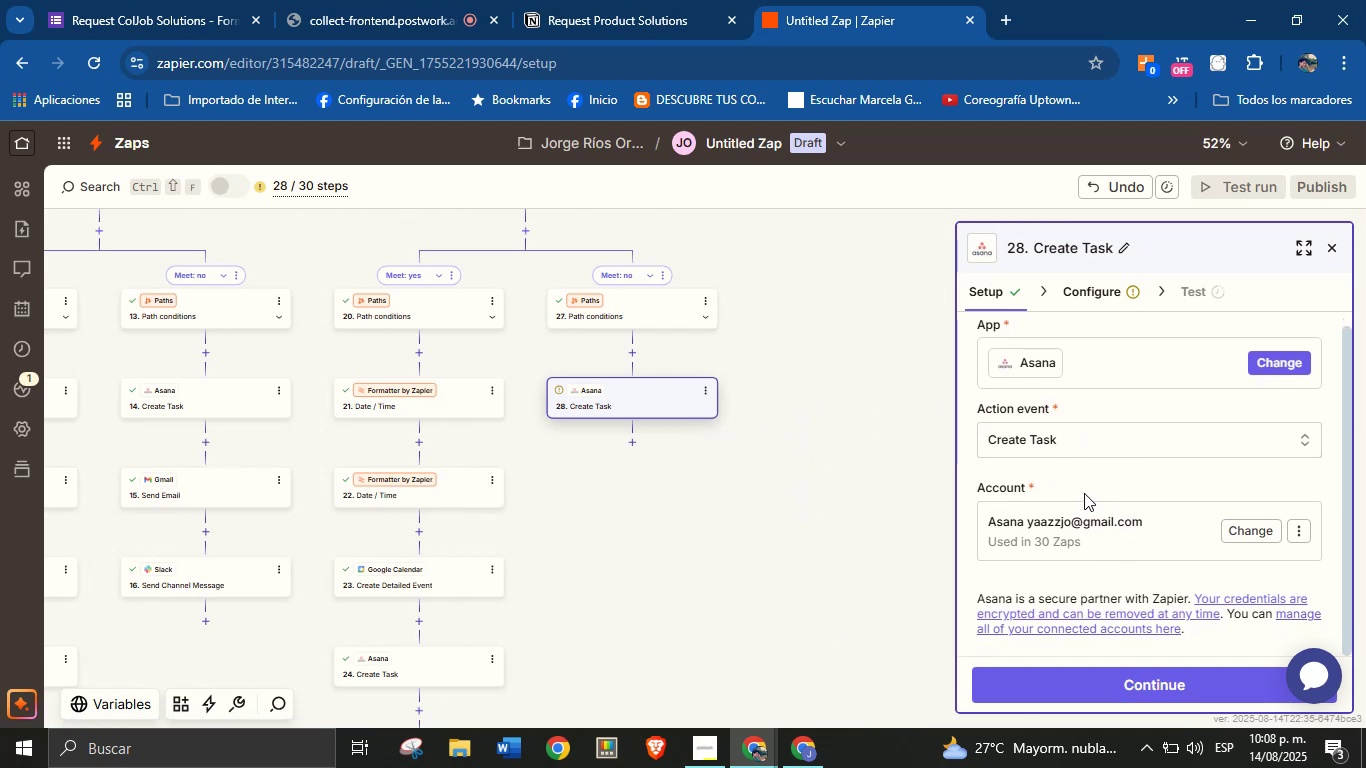 
left_click([1163, 681])
 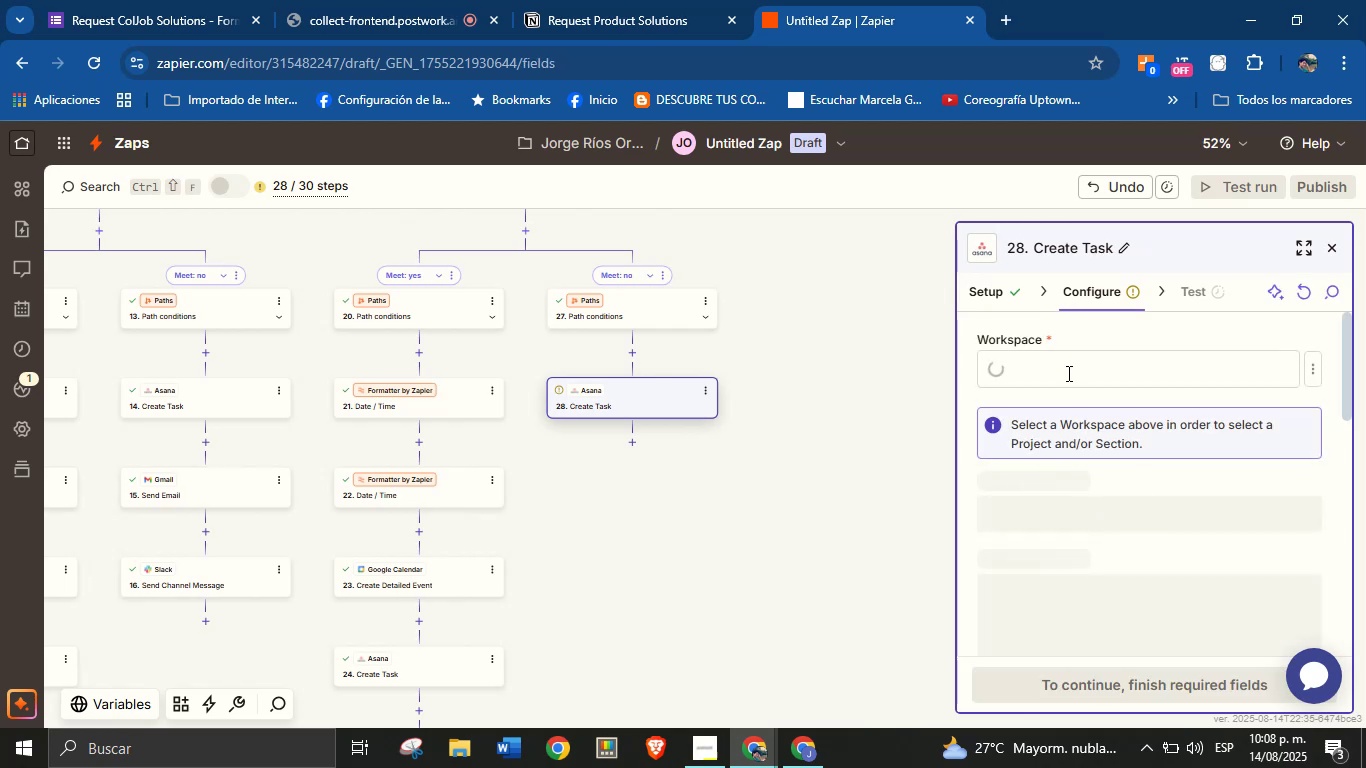 
left_click([1101, 377])
 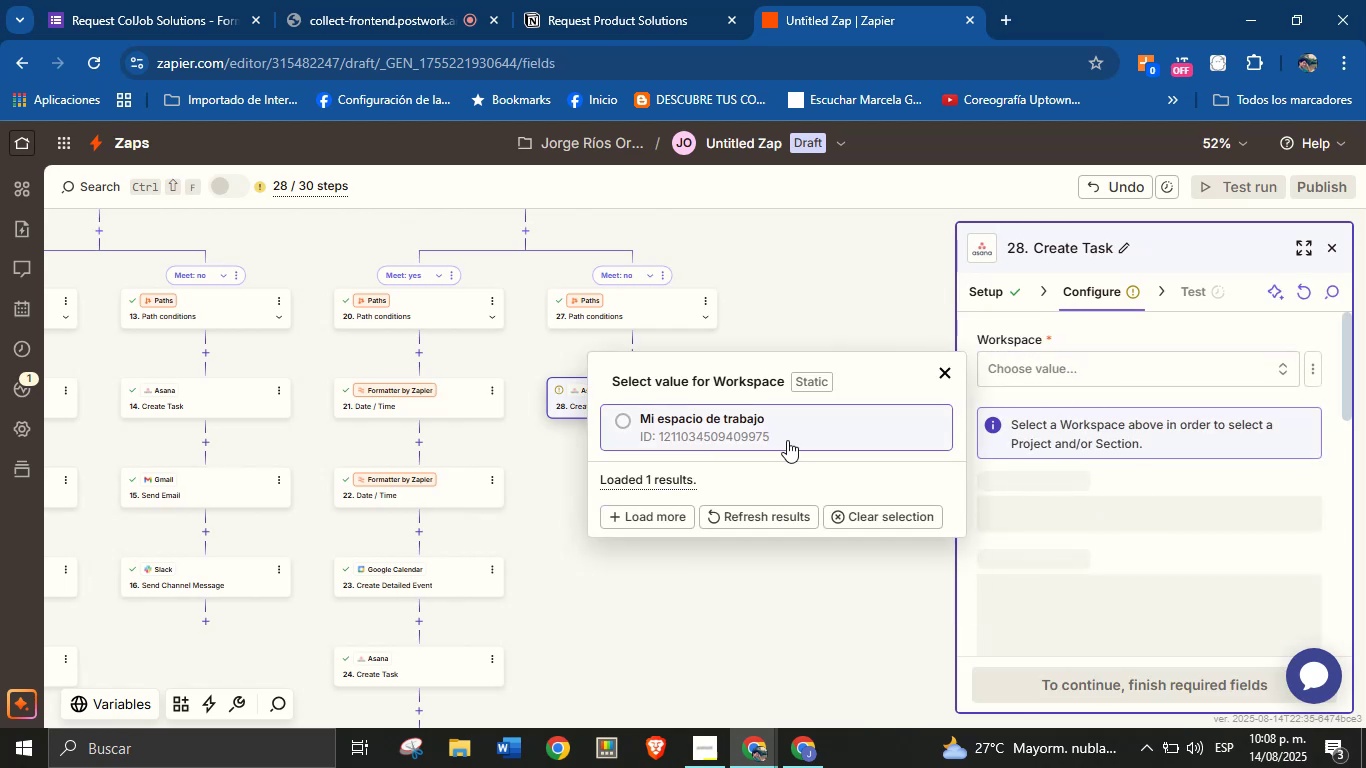 
left_click([771, 428])
 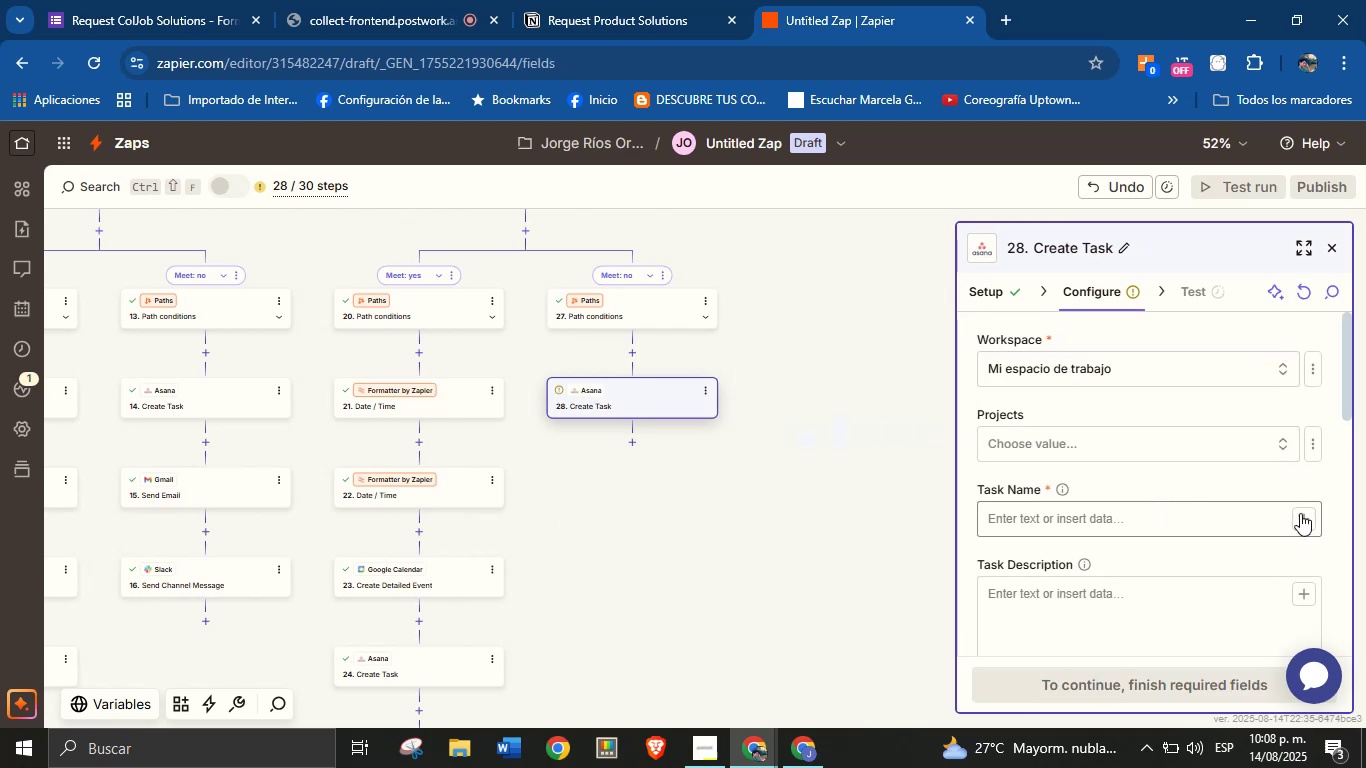 
left_click([1179, 448])
 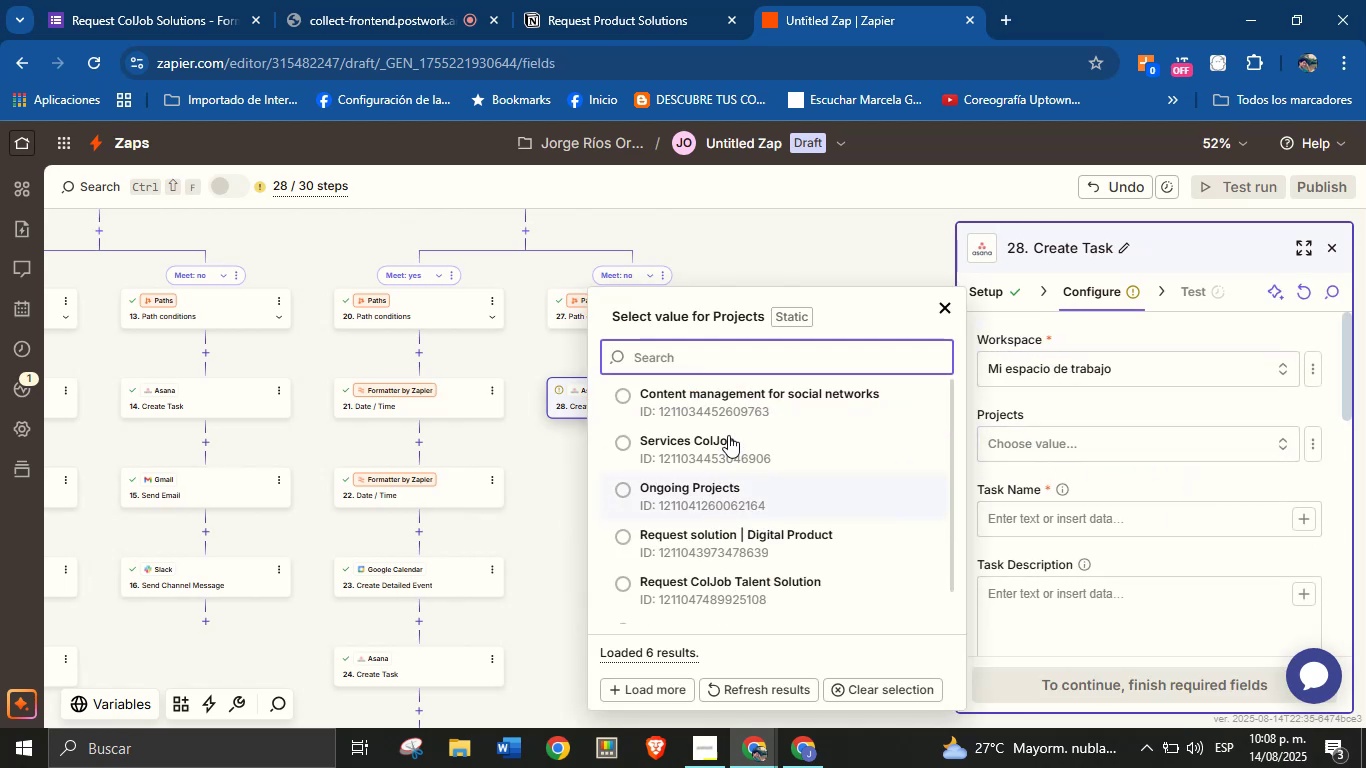 
scroll: coordinate [771, 571], scroll_direction: down, amount: 2.0
 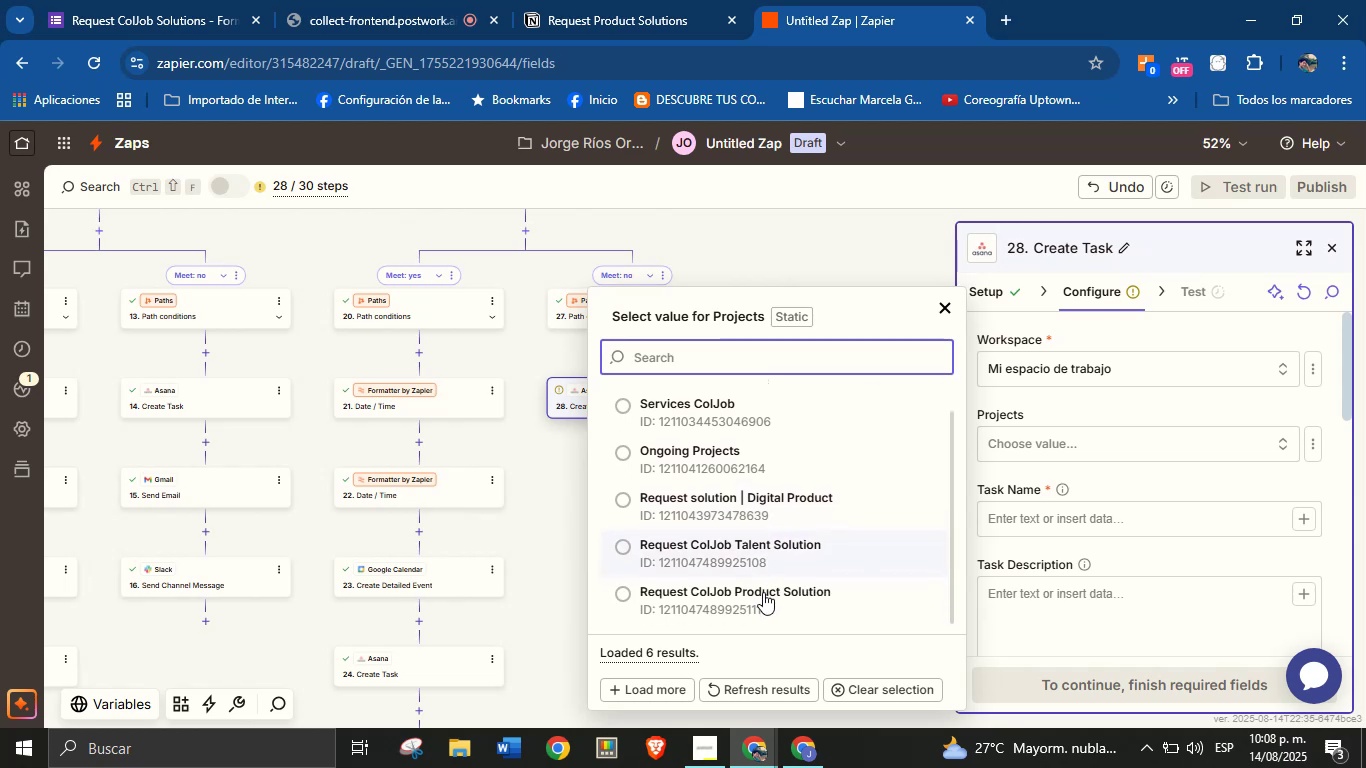 
left_click([762, 593])
 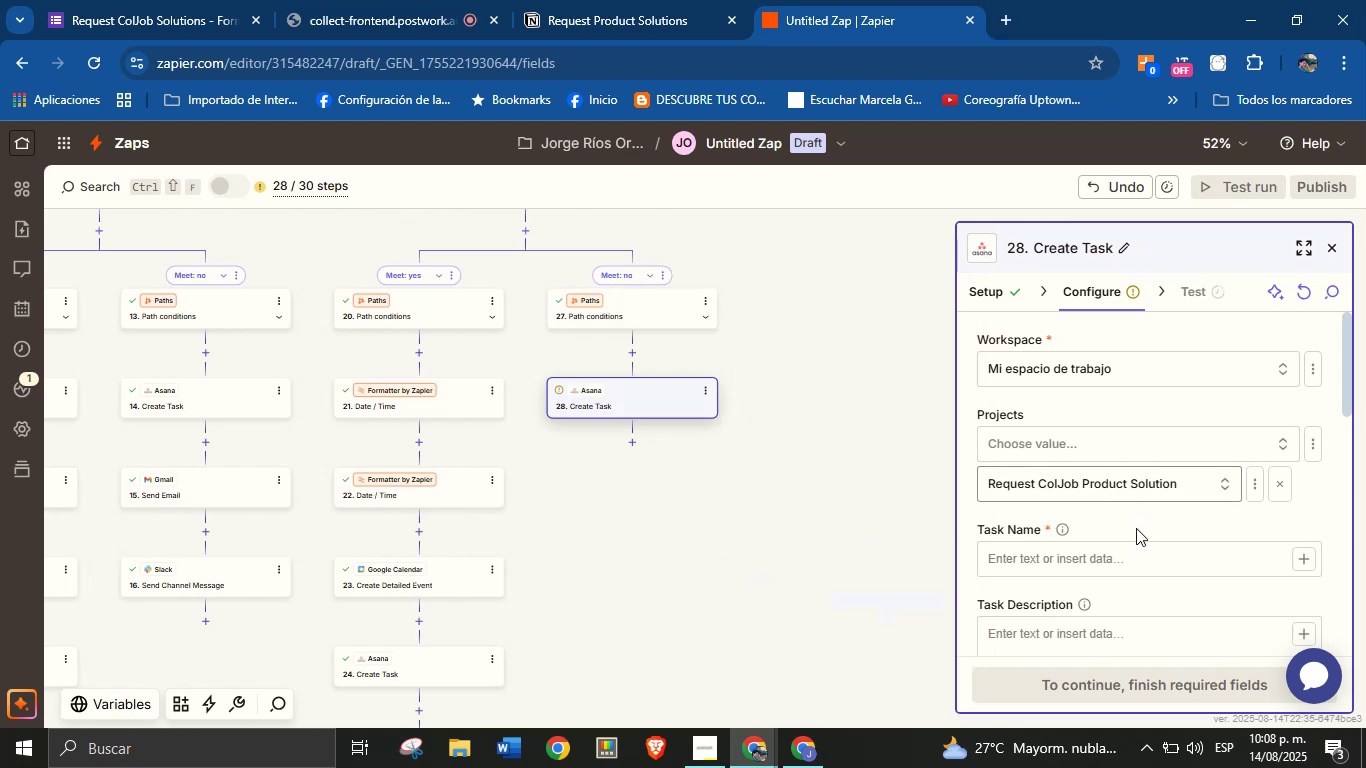 
left_click([1142, 520])
 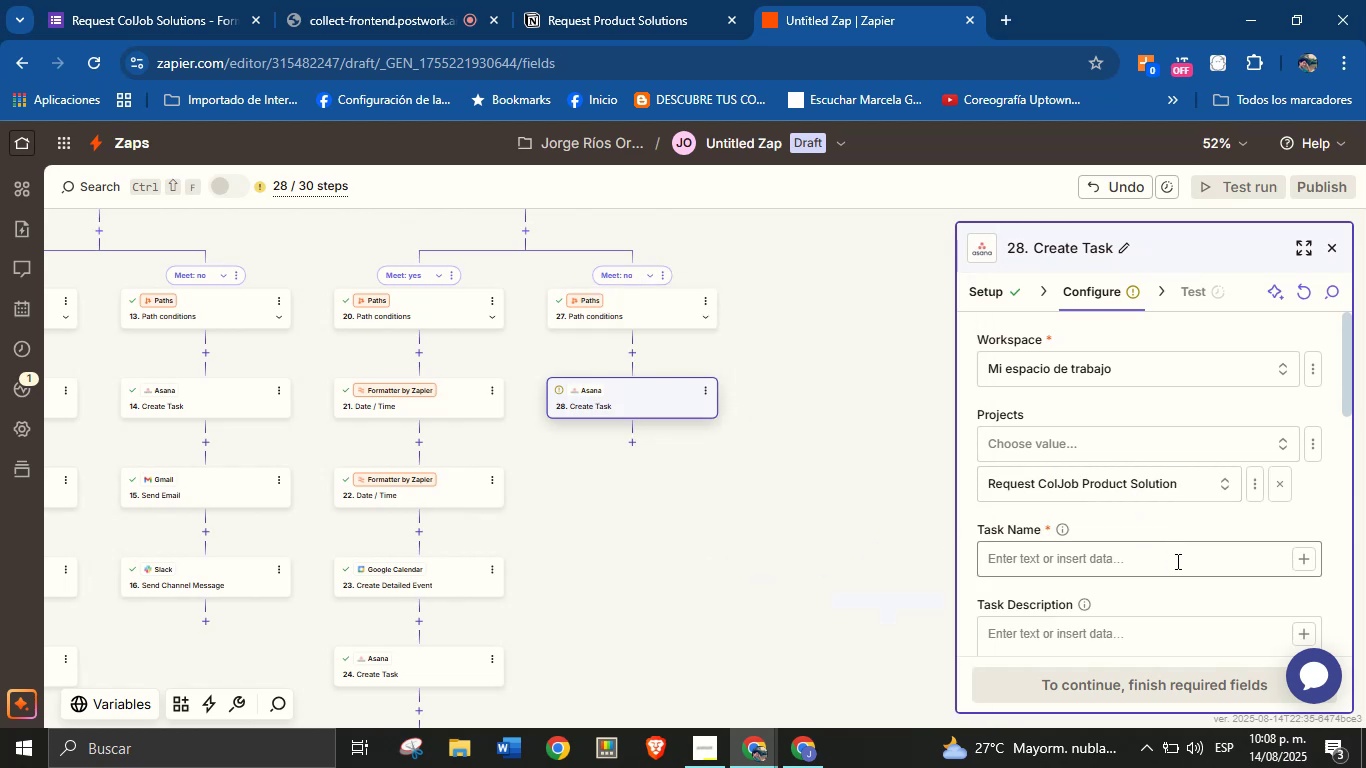 
left_click([1176, 563])
 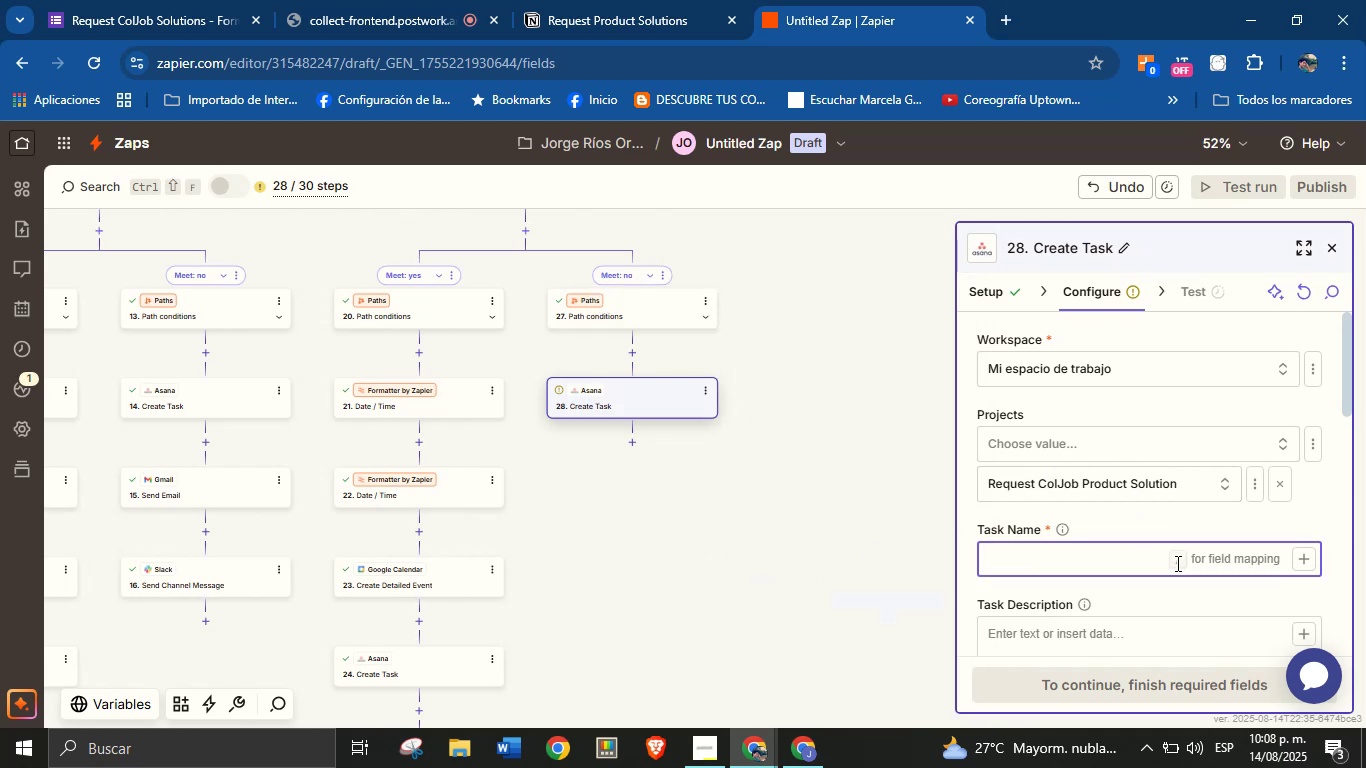 
type(New service )
 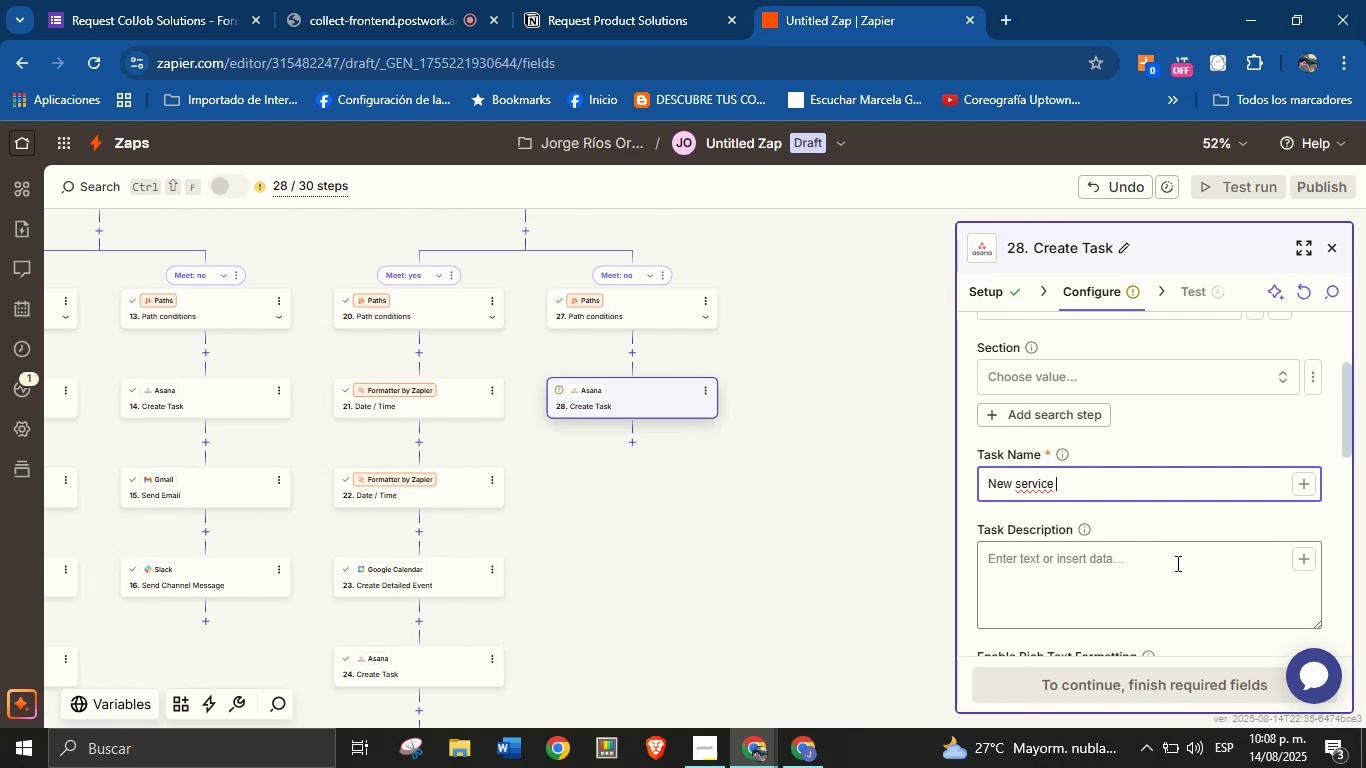 
wait(5.01)
 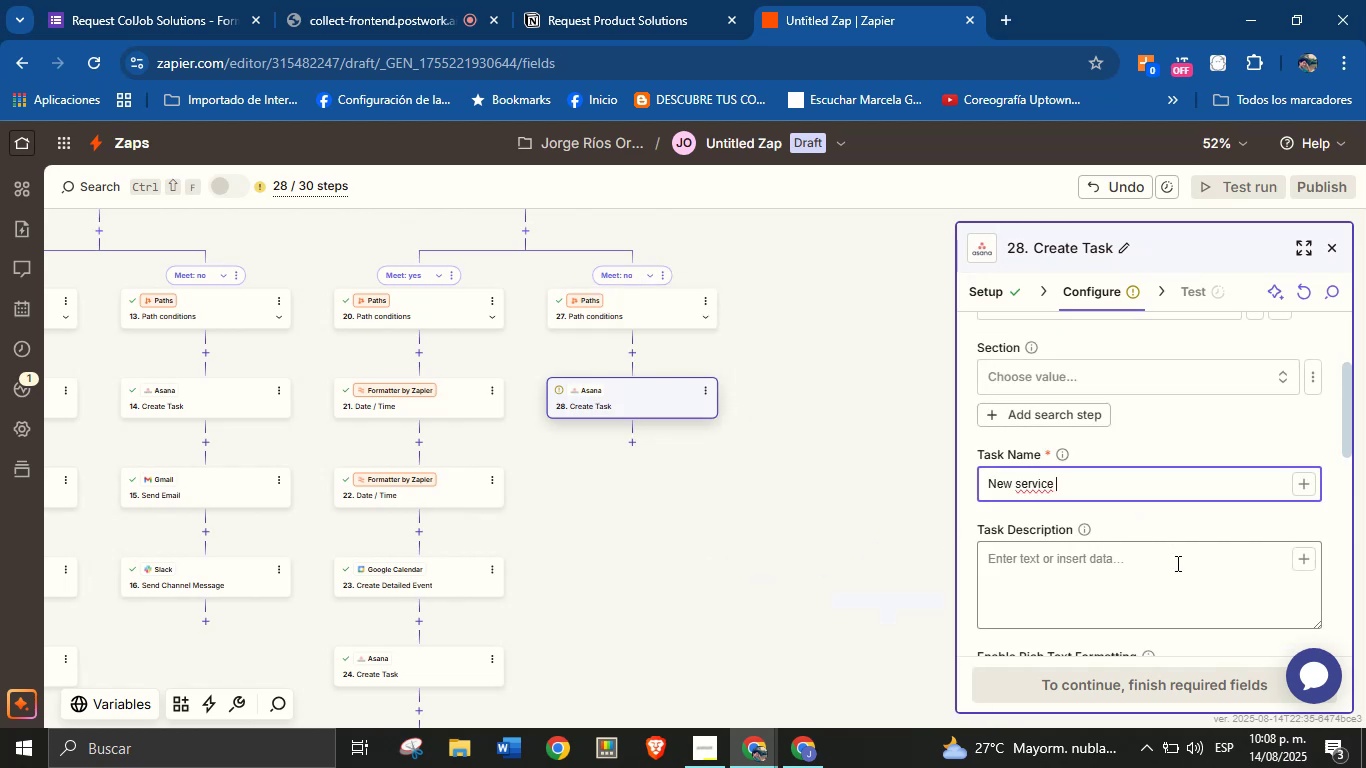 
type(request from )
 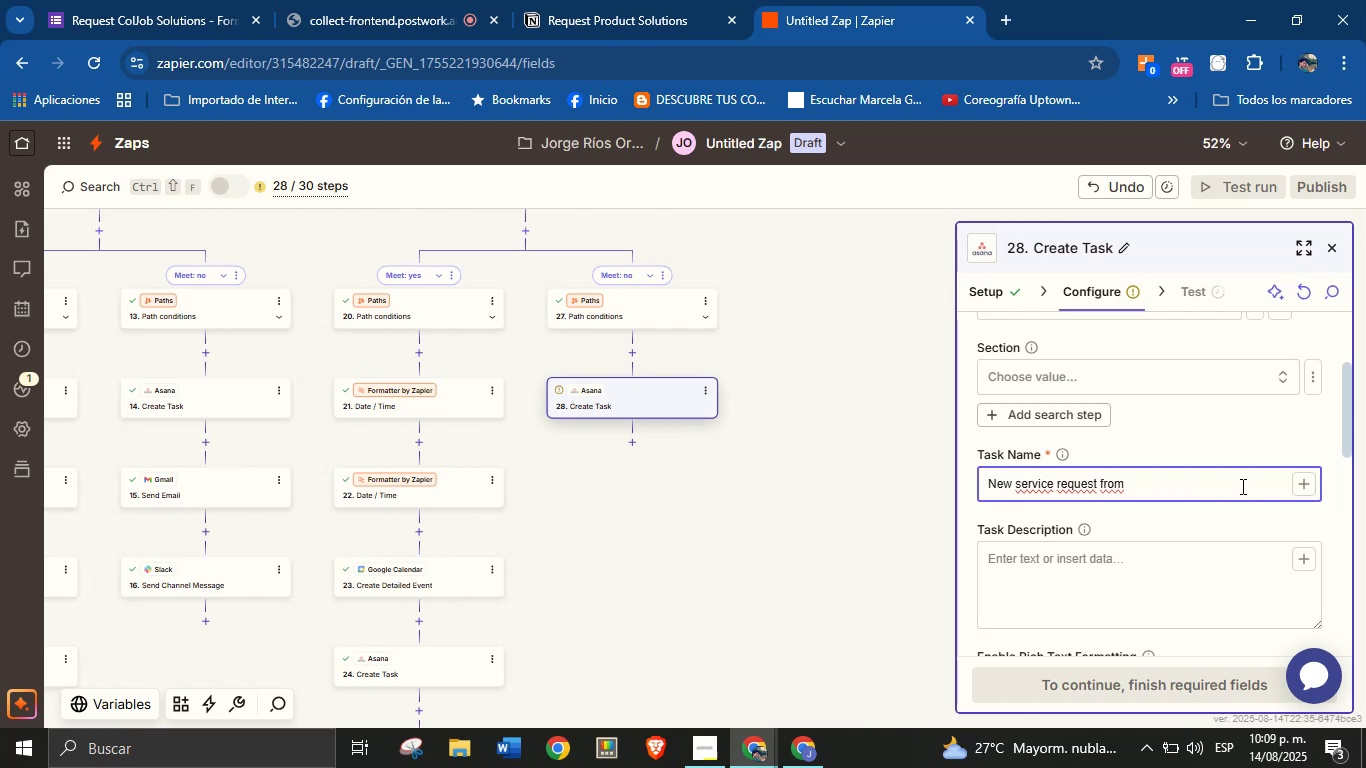 
left_click([1297, 488])
 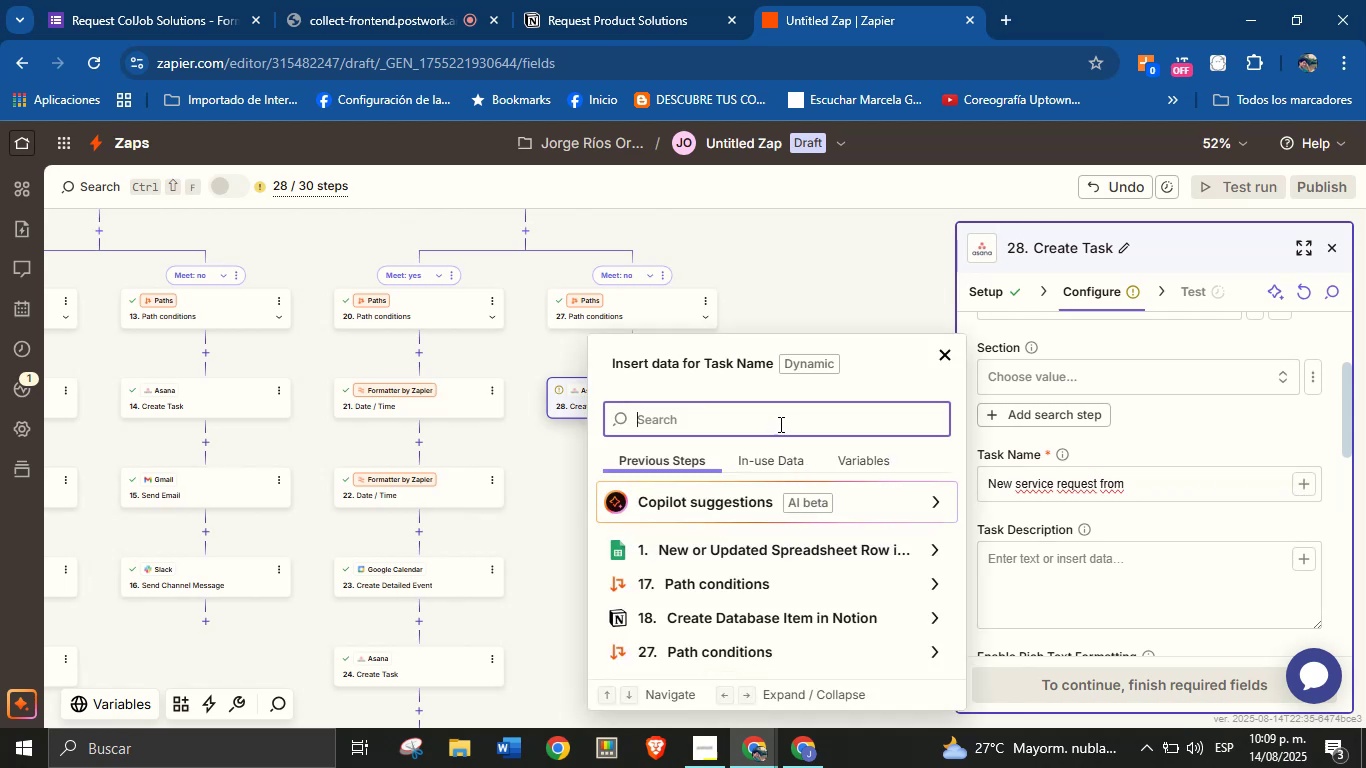 
type(name)
 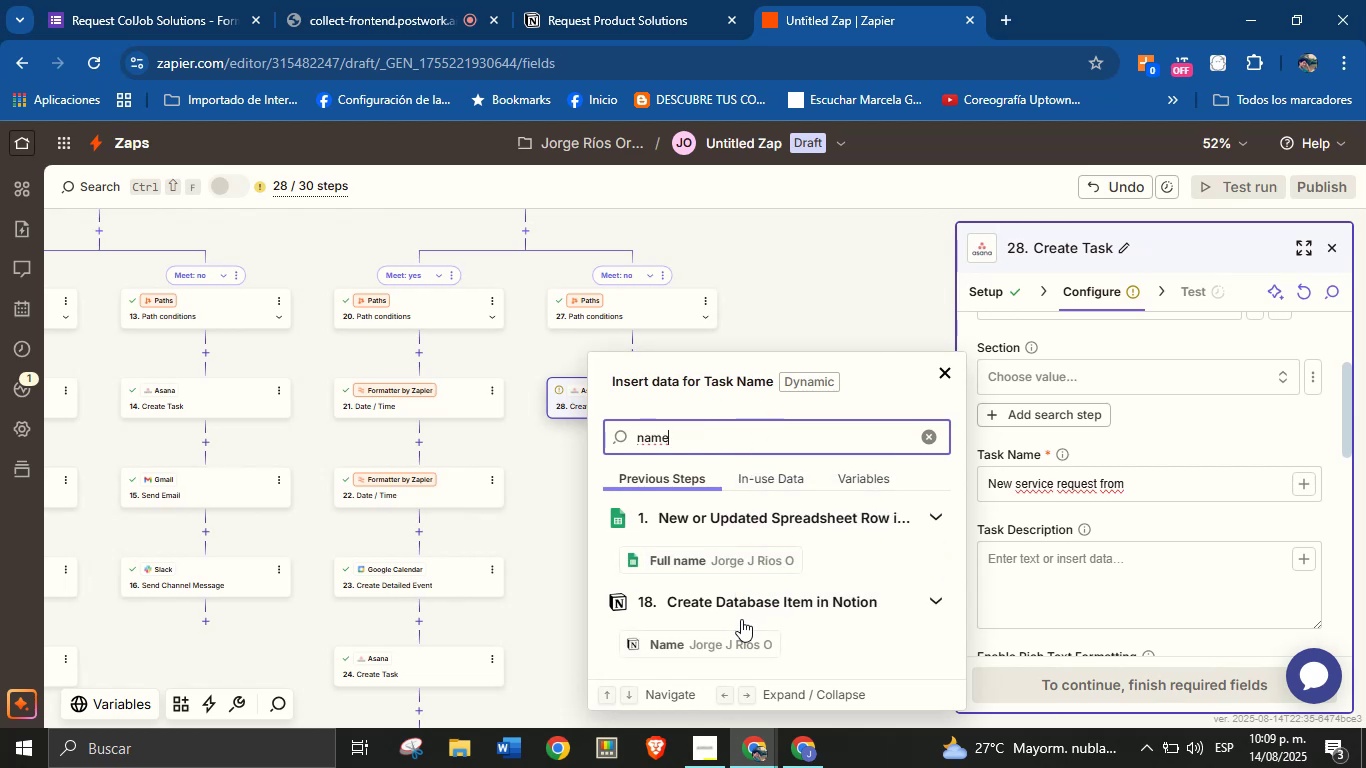 
left_click([738, 639])
 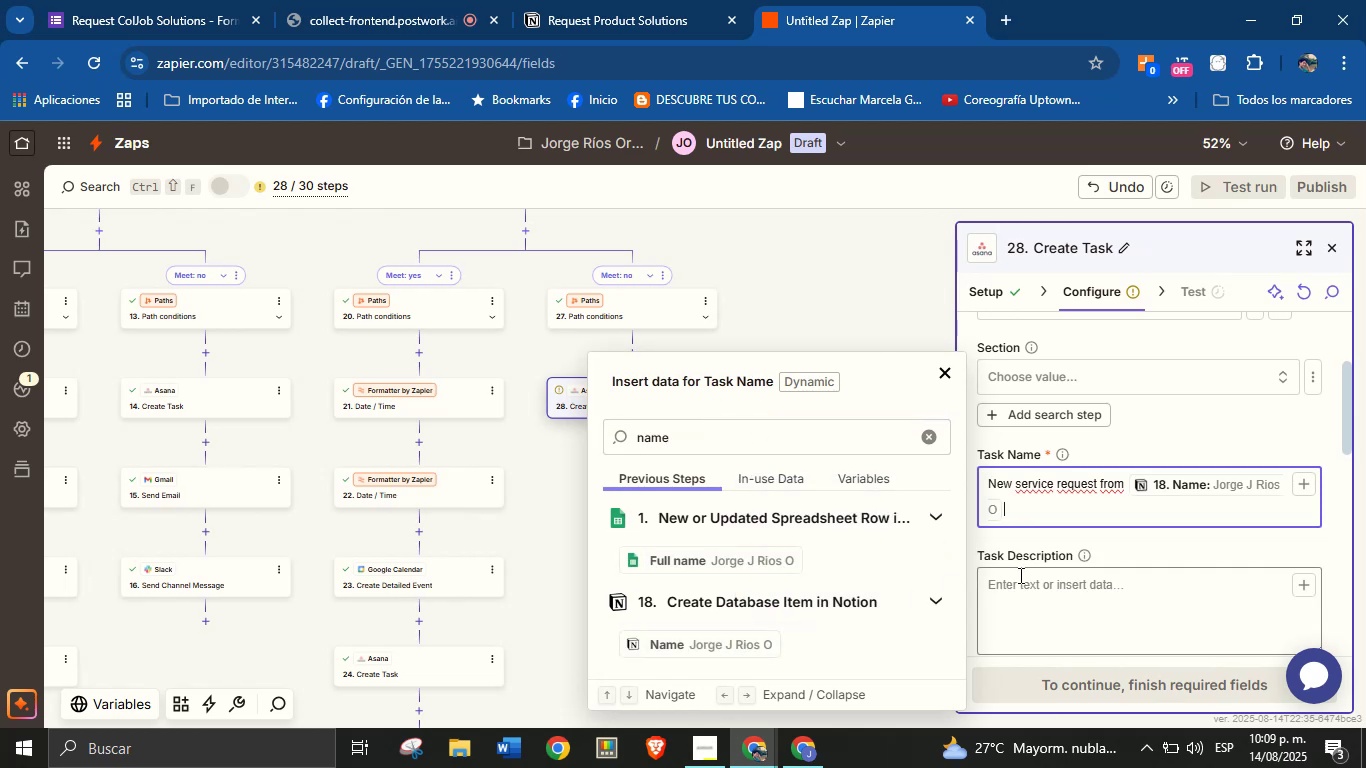 
left_click([1023, 585])
 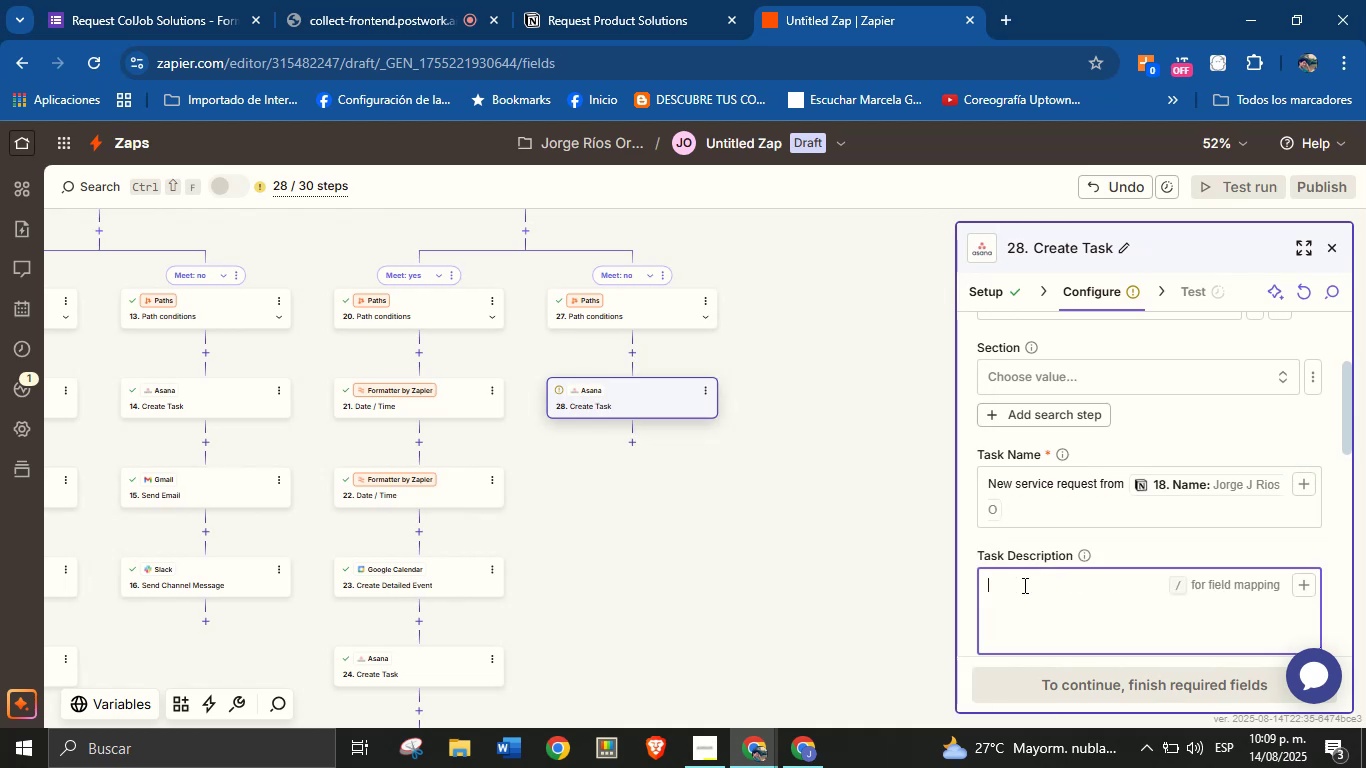 
type(New service request type )
 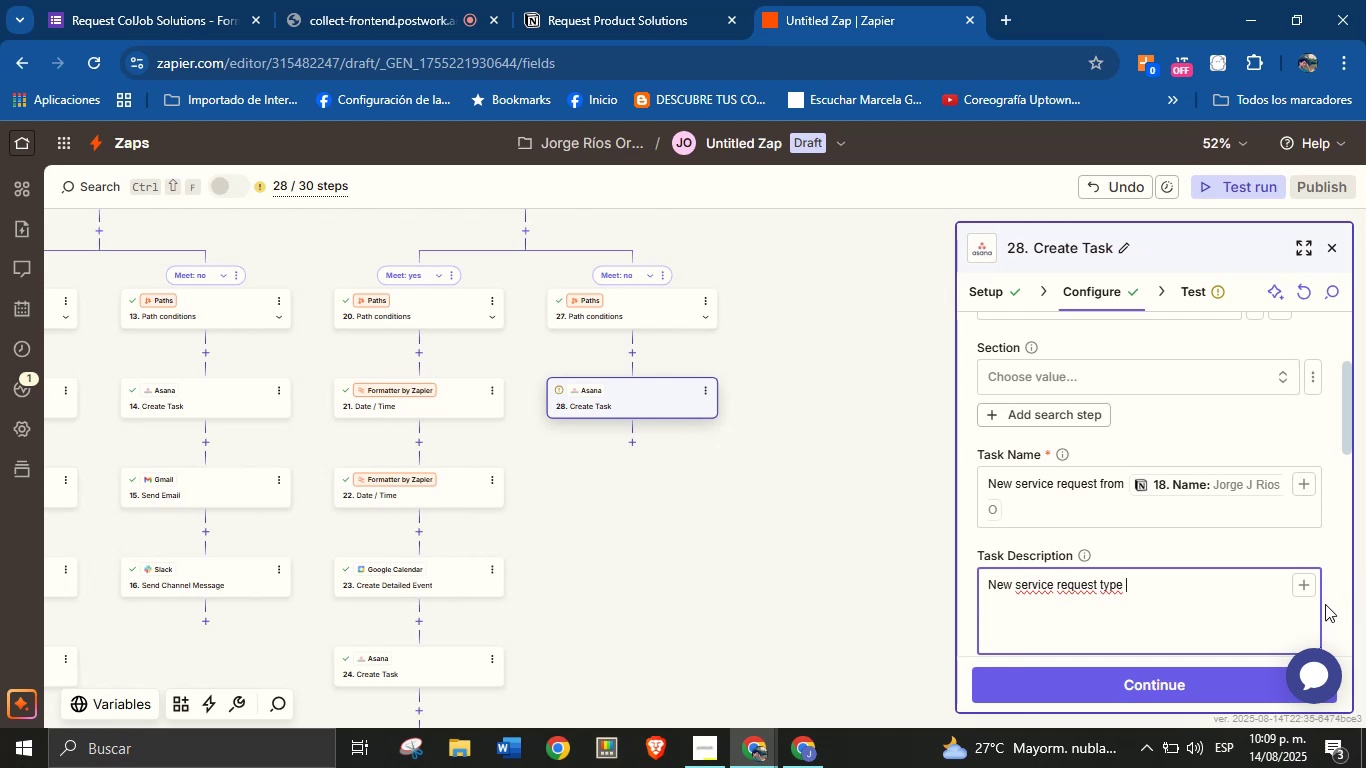 
left_click([1304, 586])
 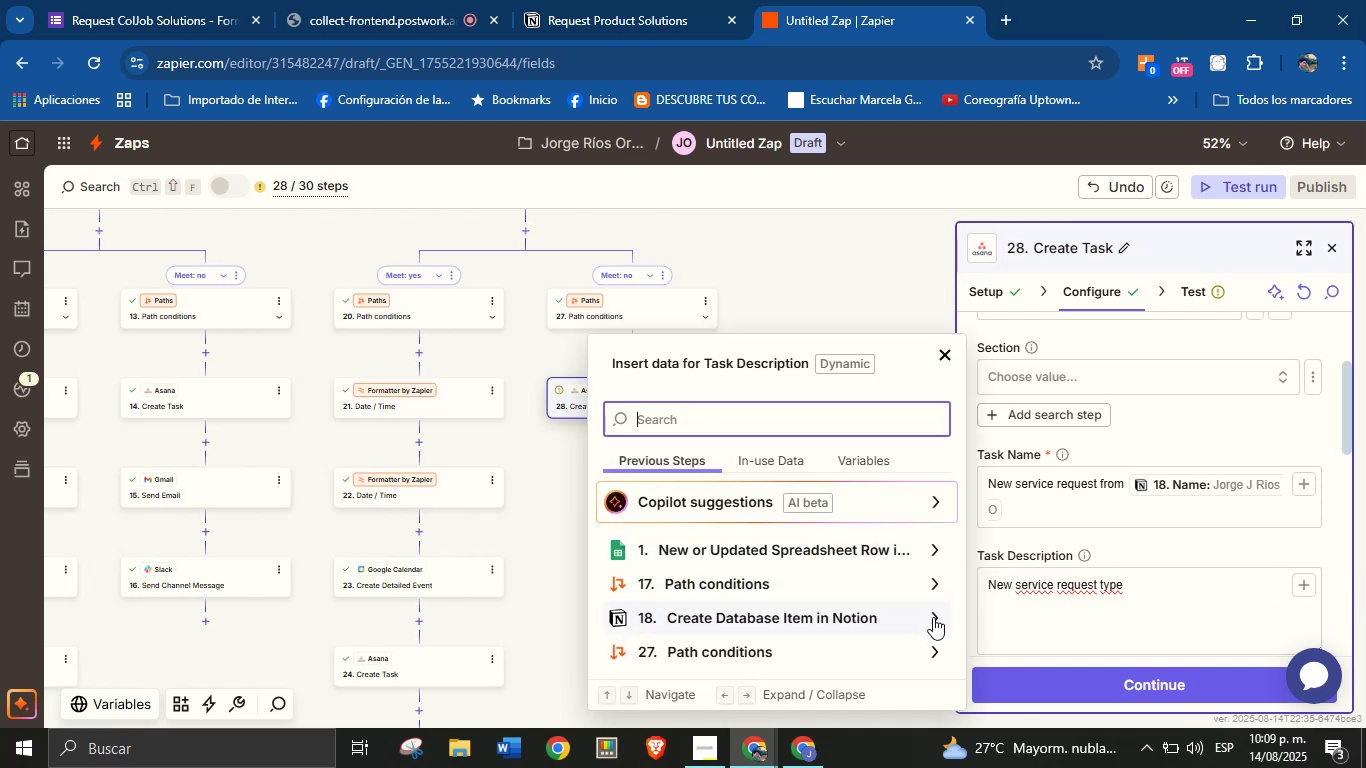 
wait(6.37)
 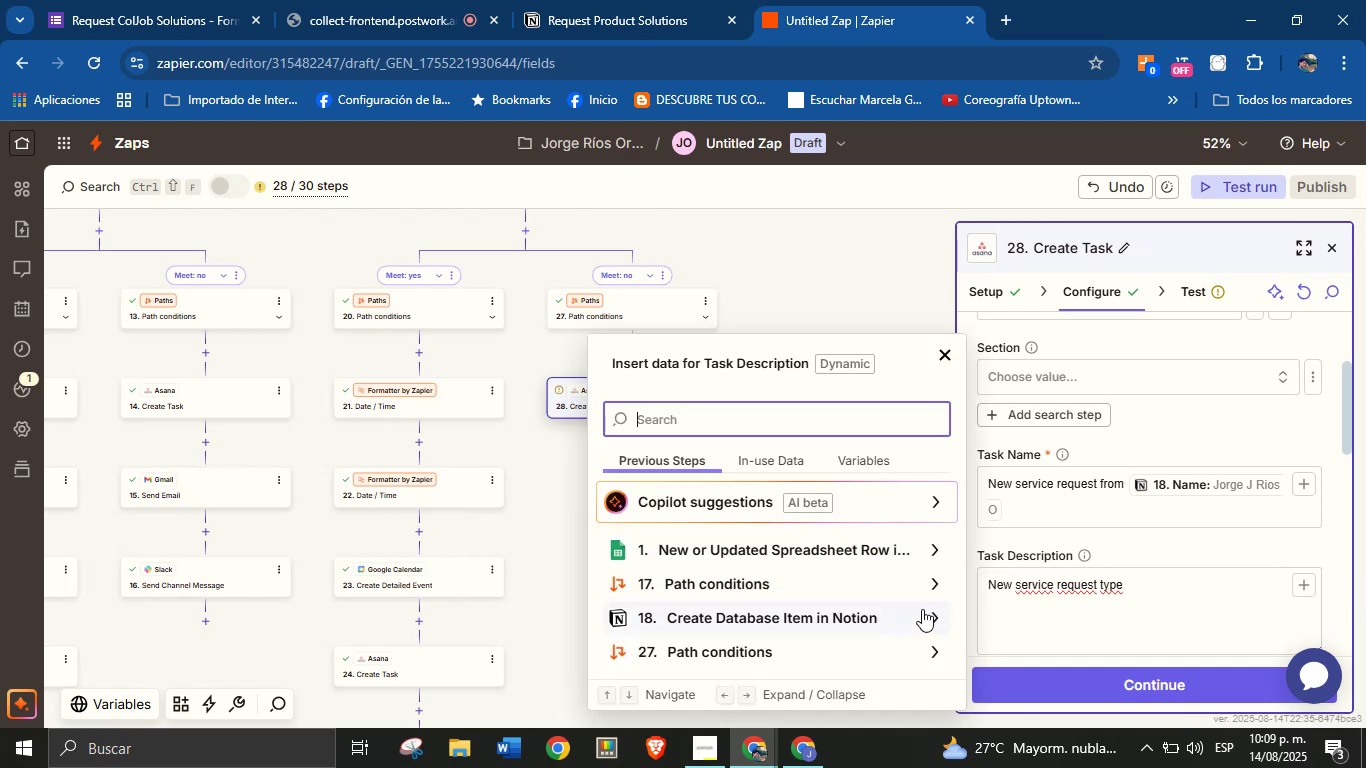 
type(typ)
 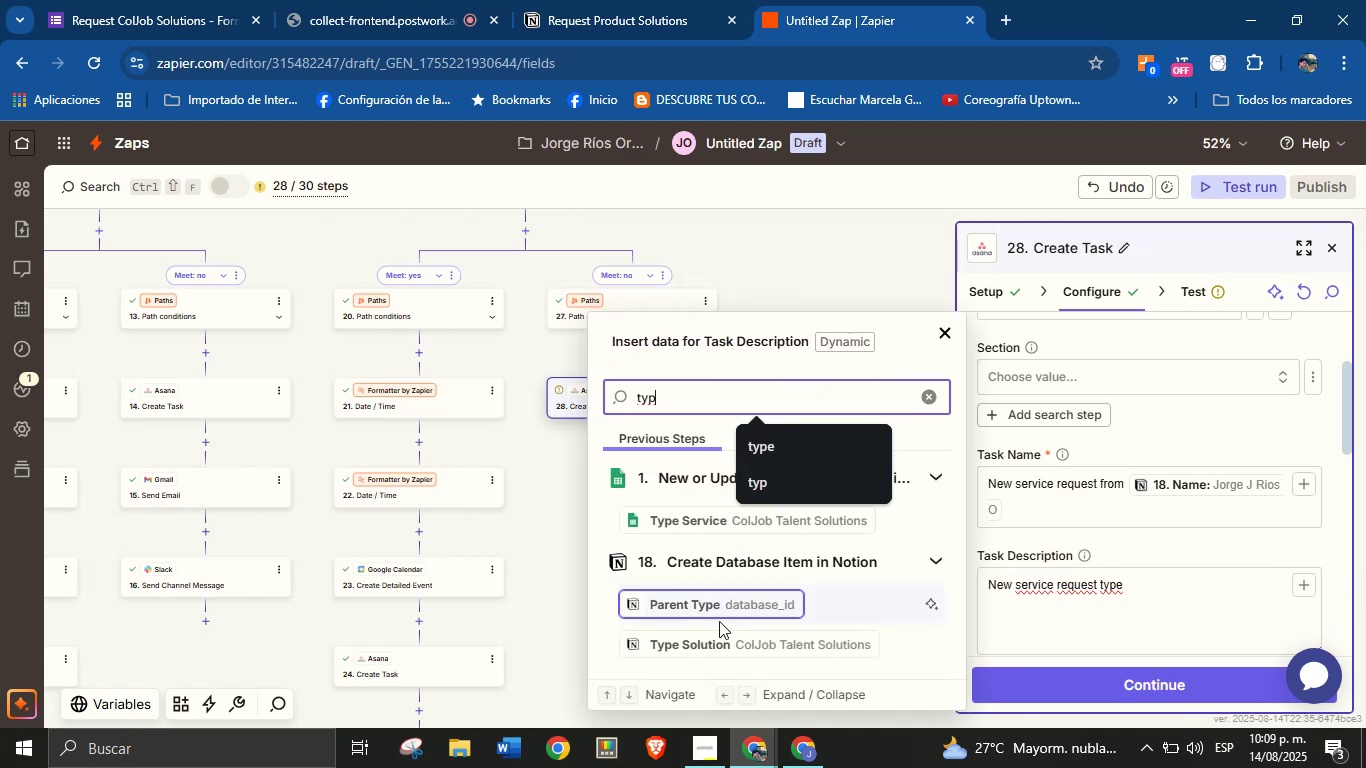 
left_click([728, 642])
 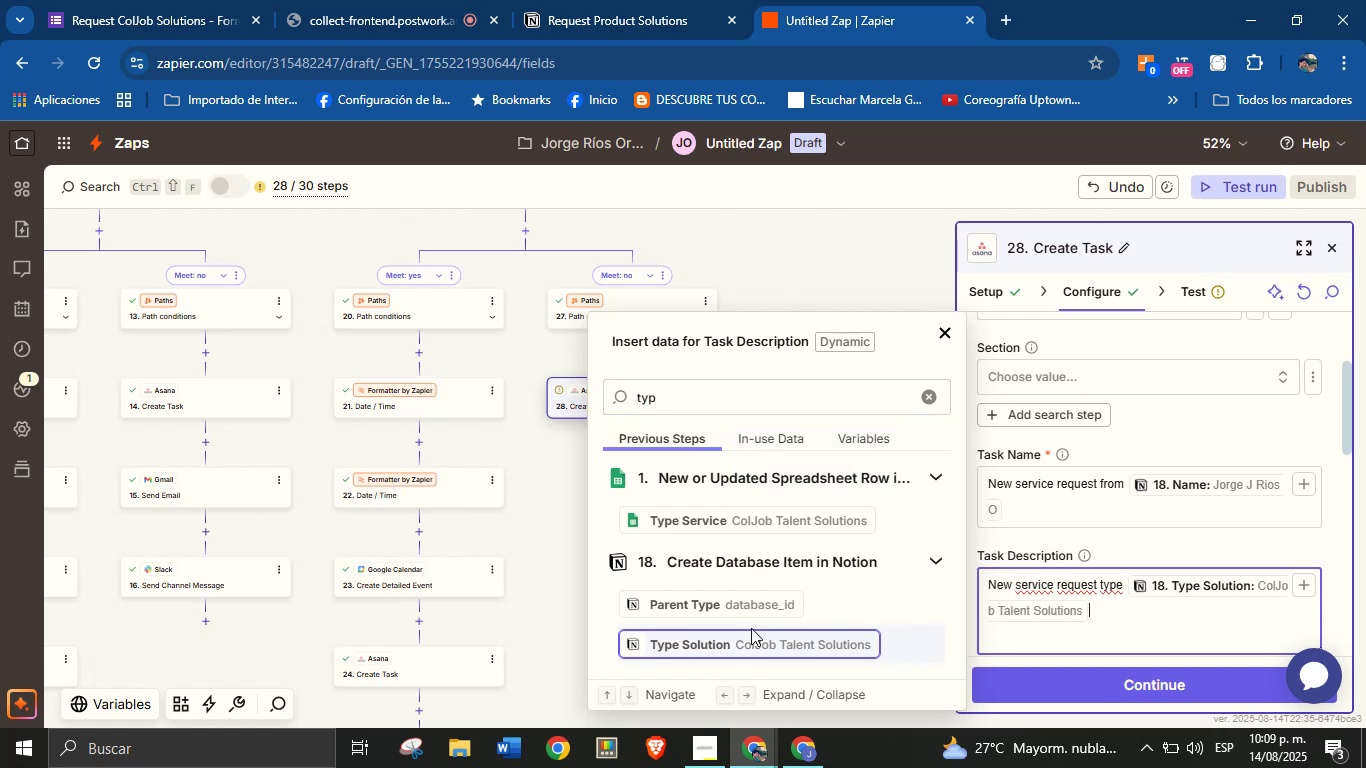 
key(Enter)
 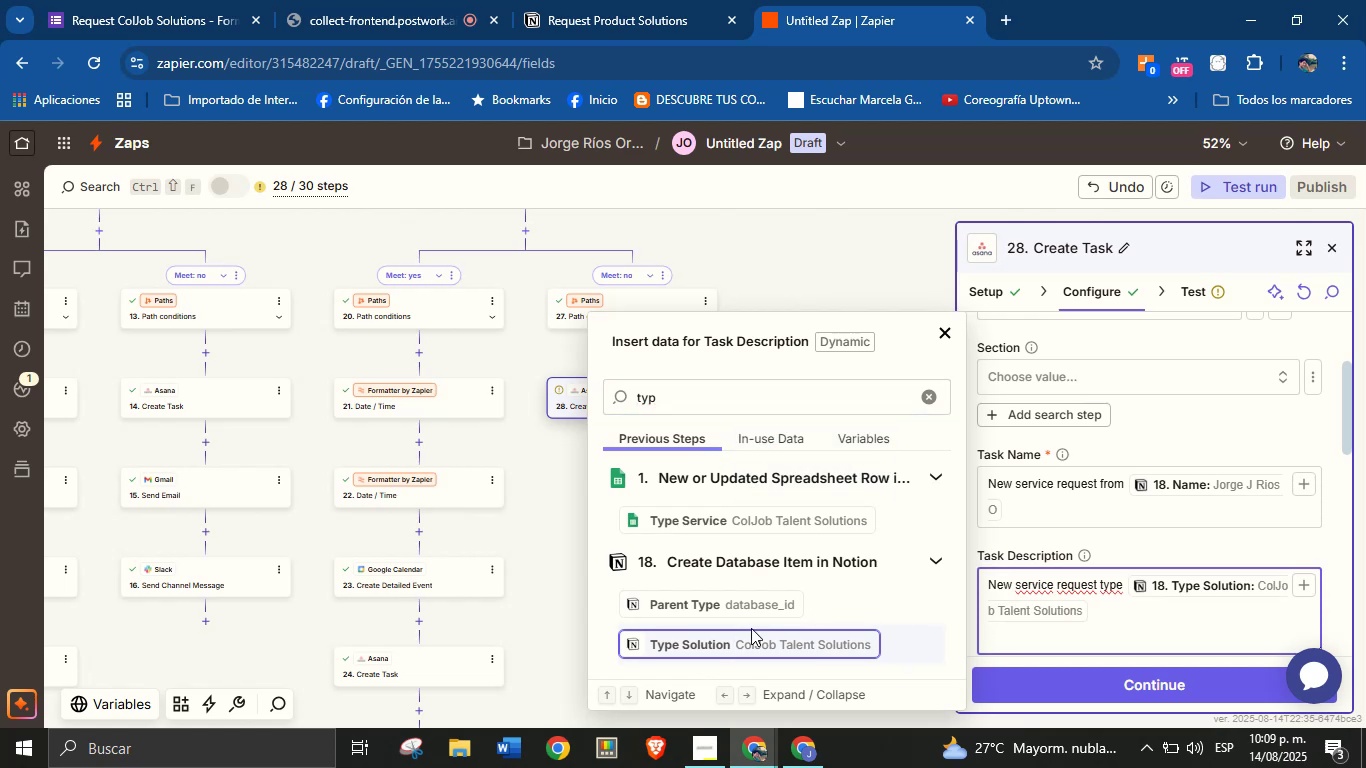 
wait(13.4)
 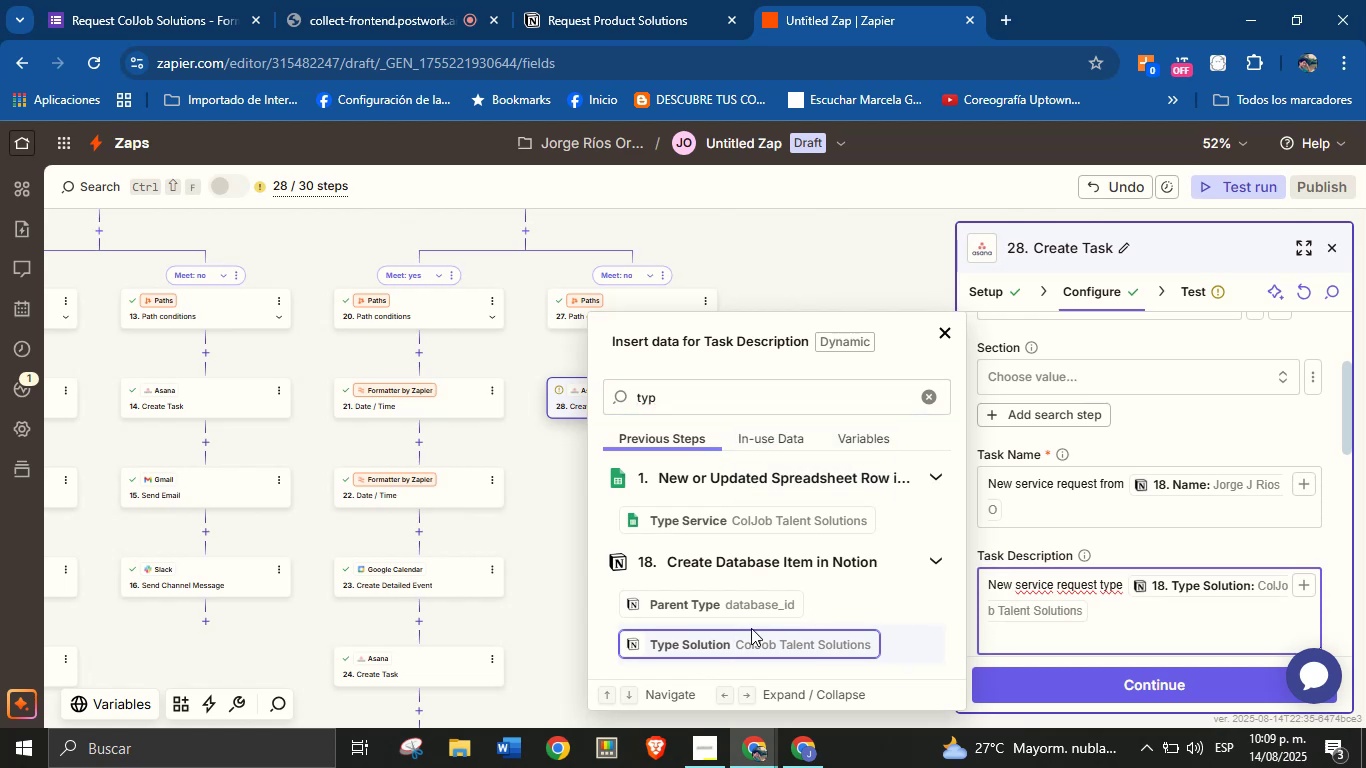 
type(Client[s name> )
 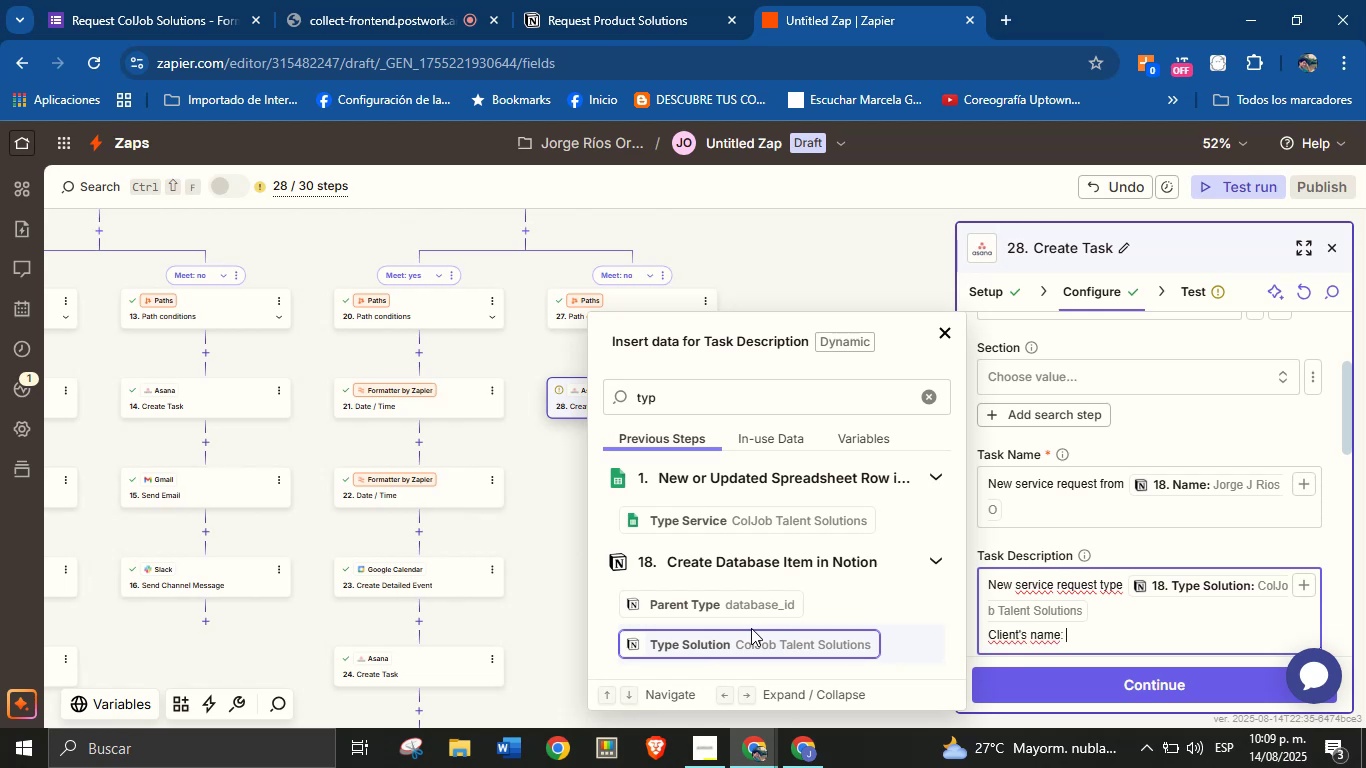 
double_click([765, 398])
 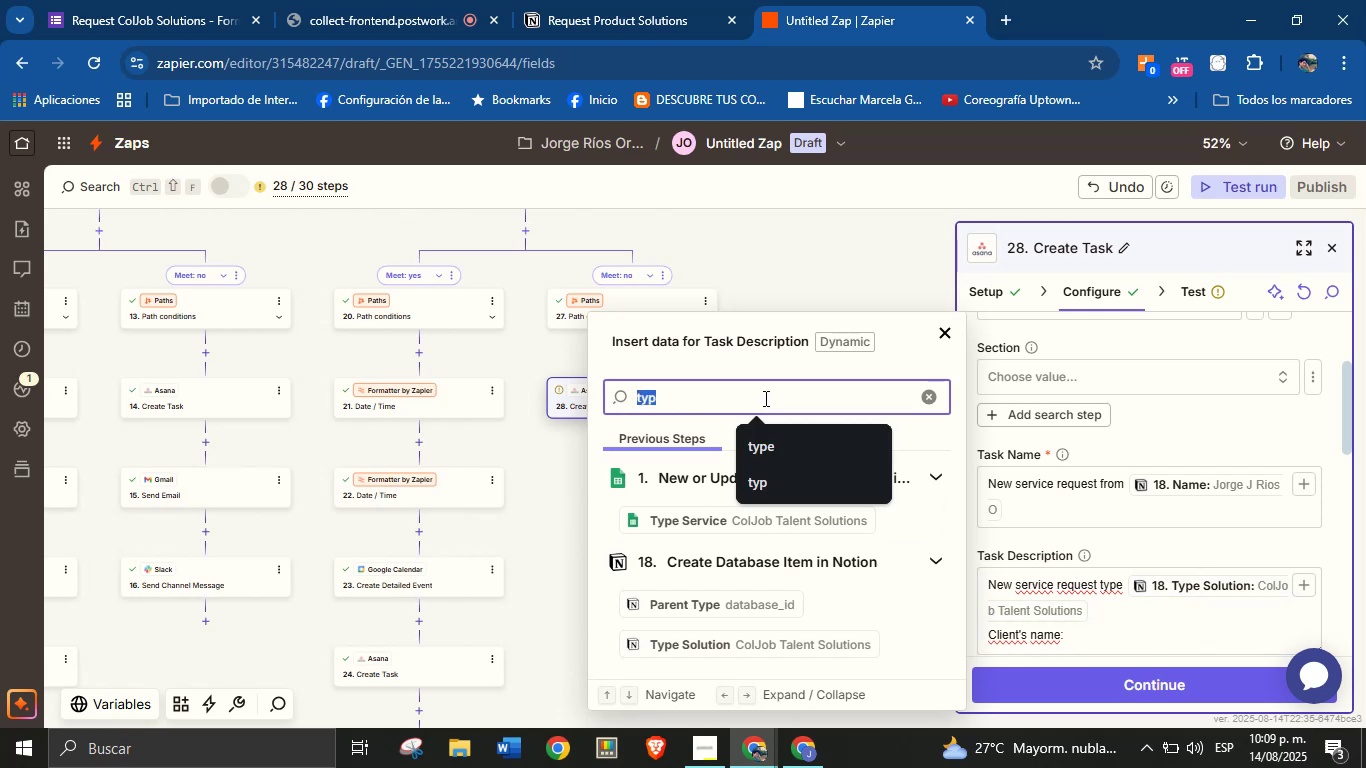 
type(name)
 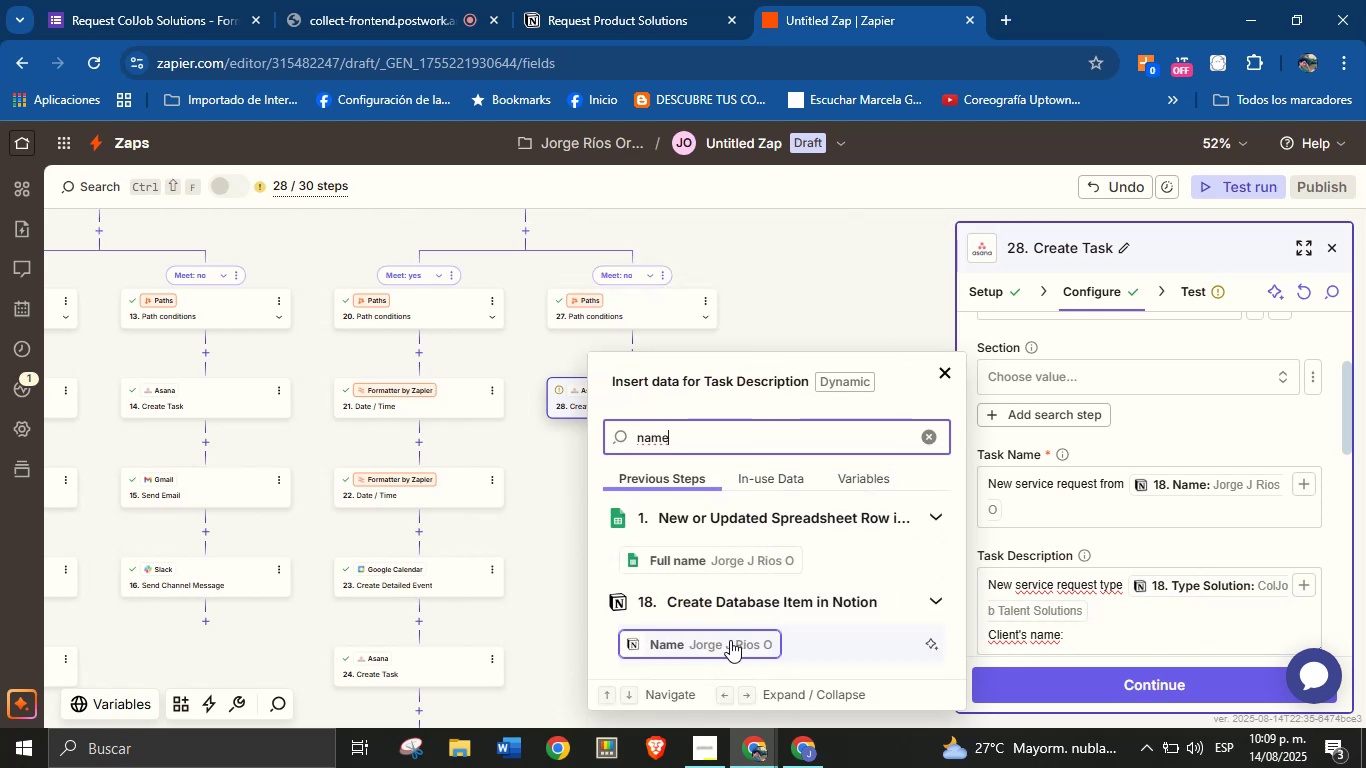 
left_click([730, 640])
 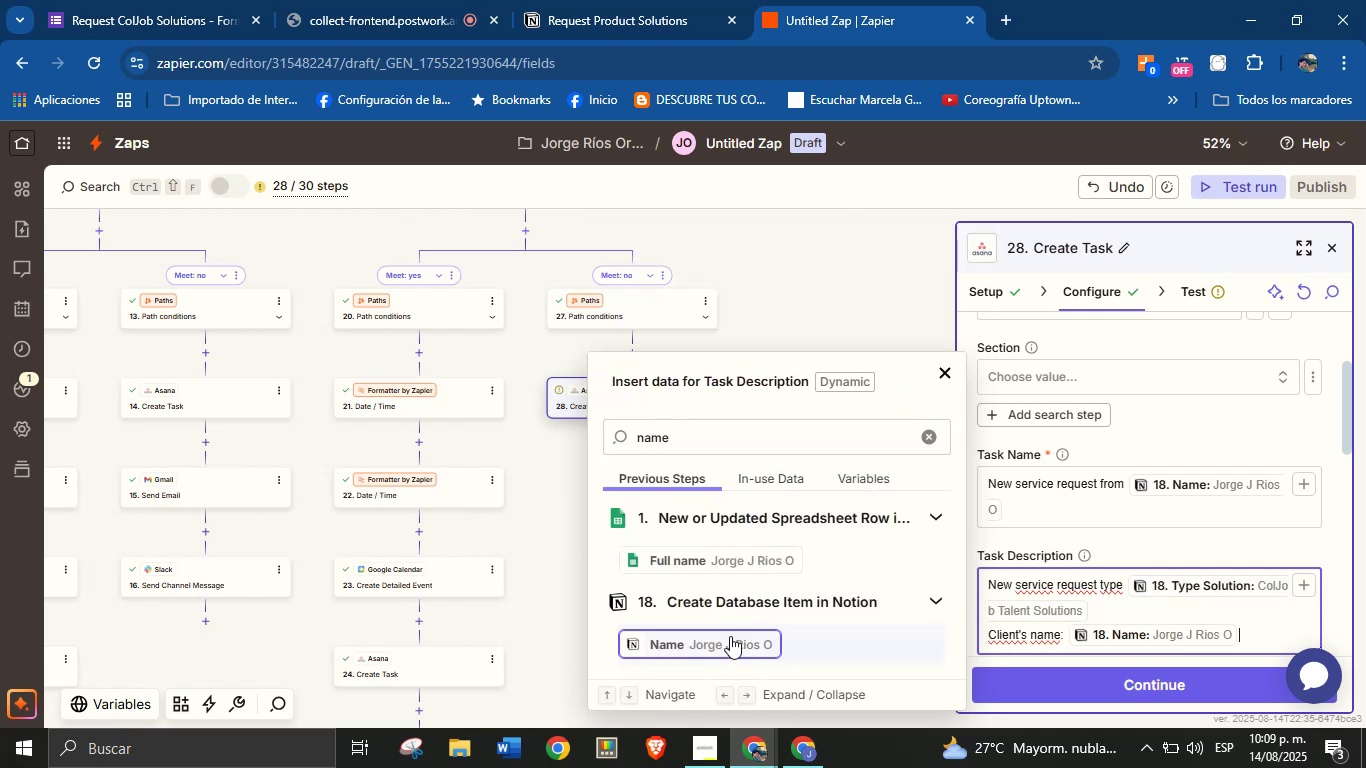 
key(Enter)
 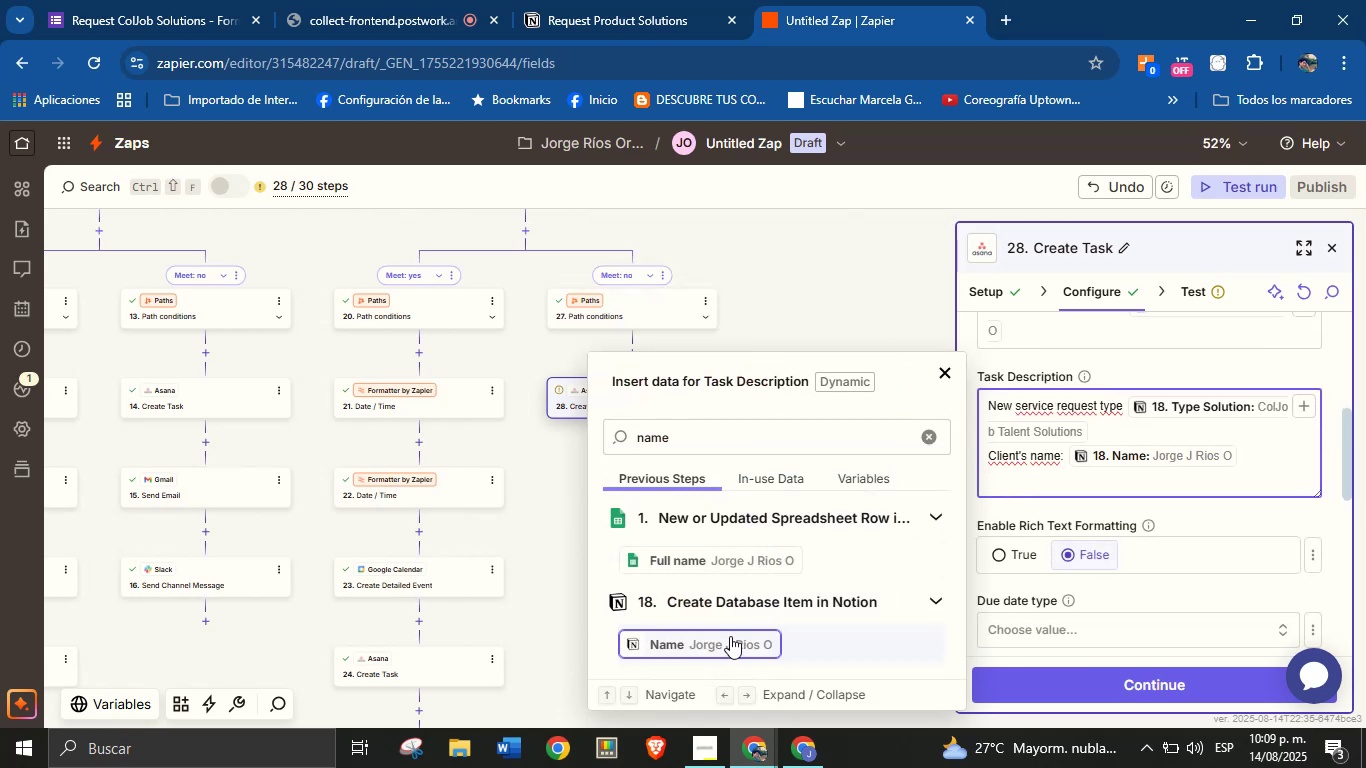 
type(Email> )
 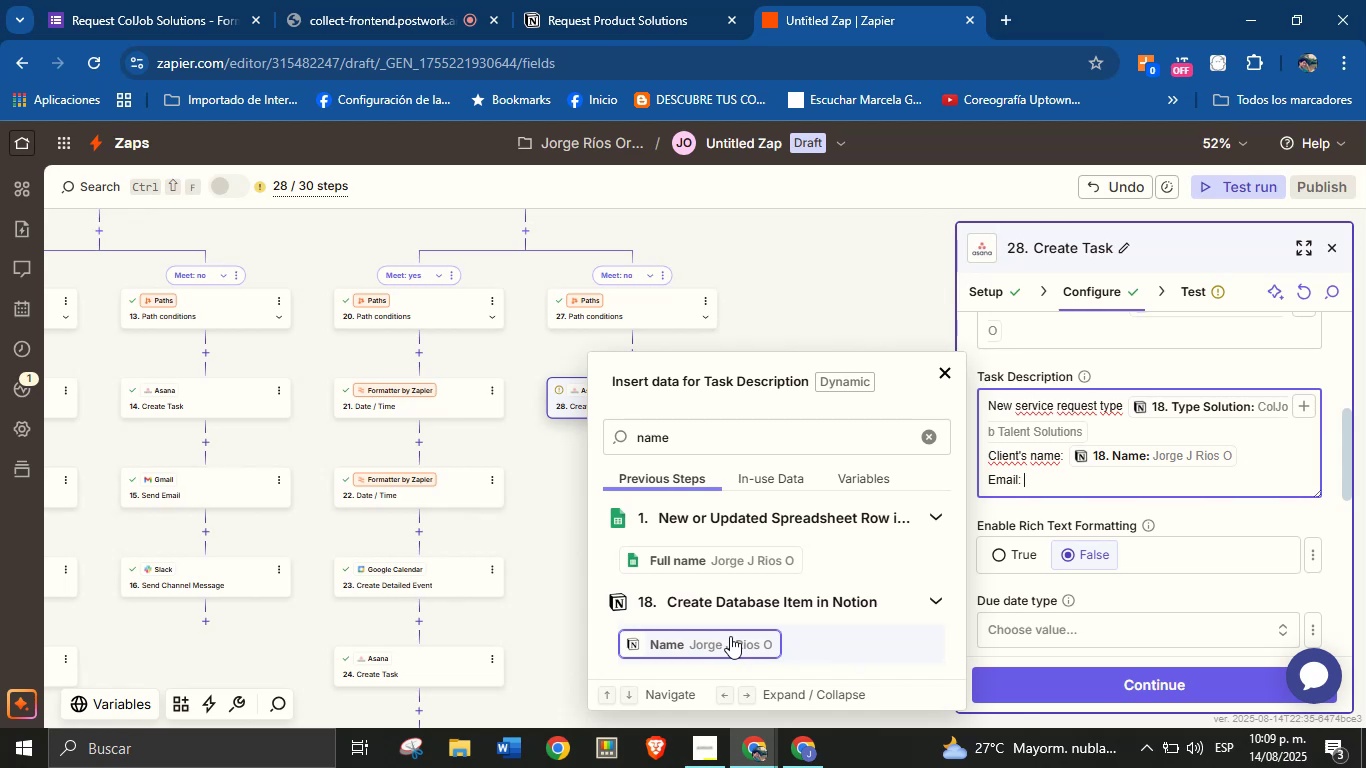 
double_click([755, 432])
 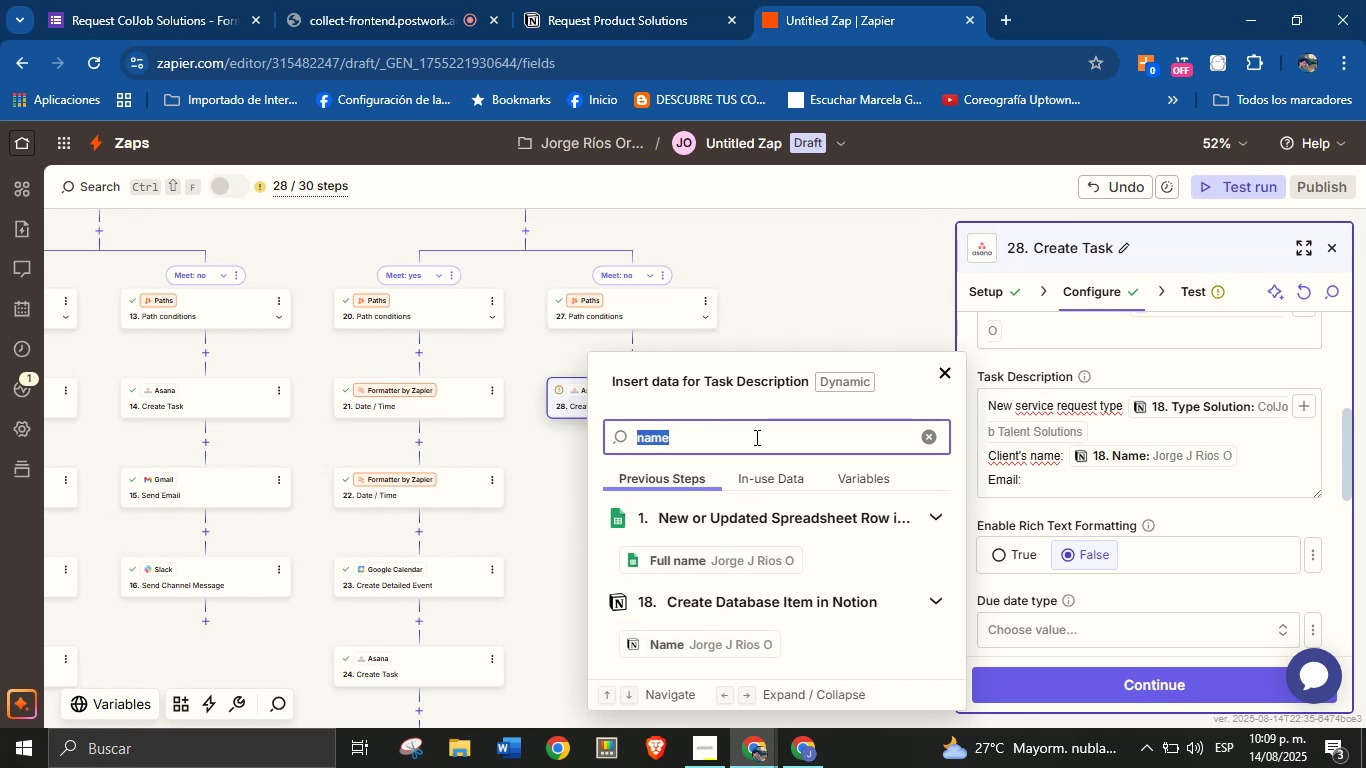 
type(ema)
 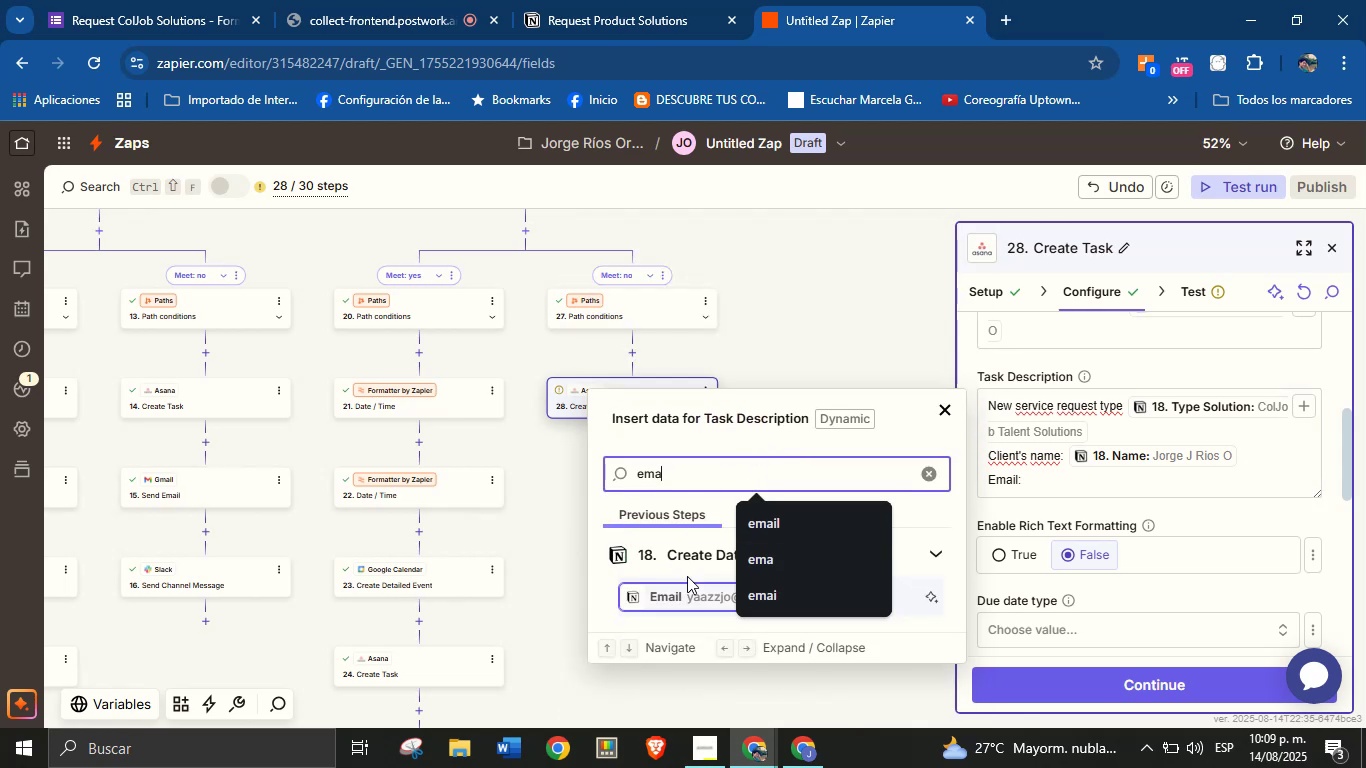 
left_click([689, 588])
 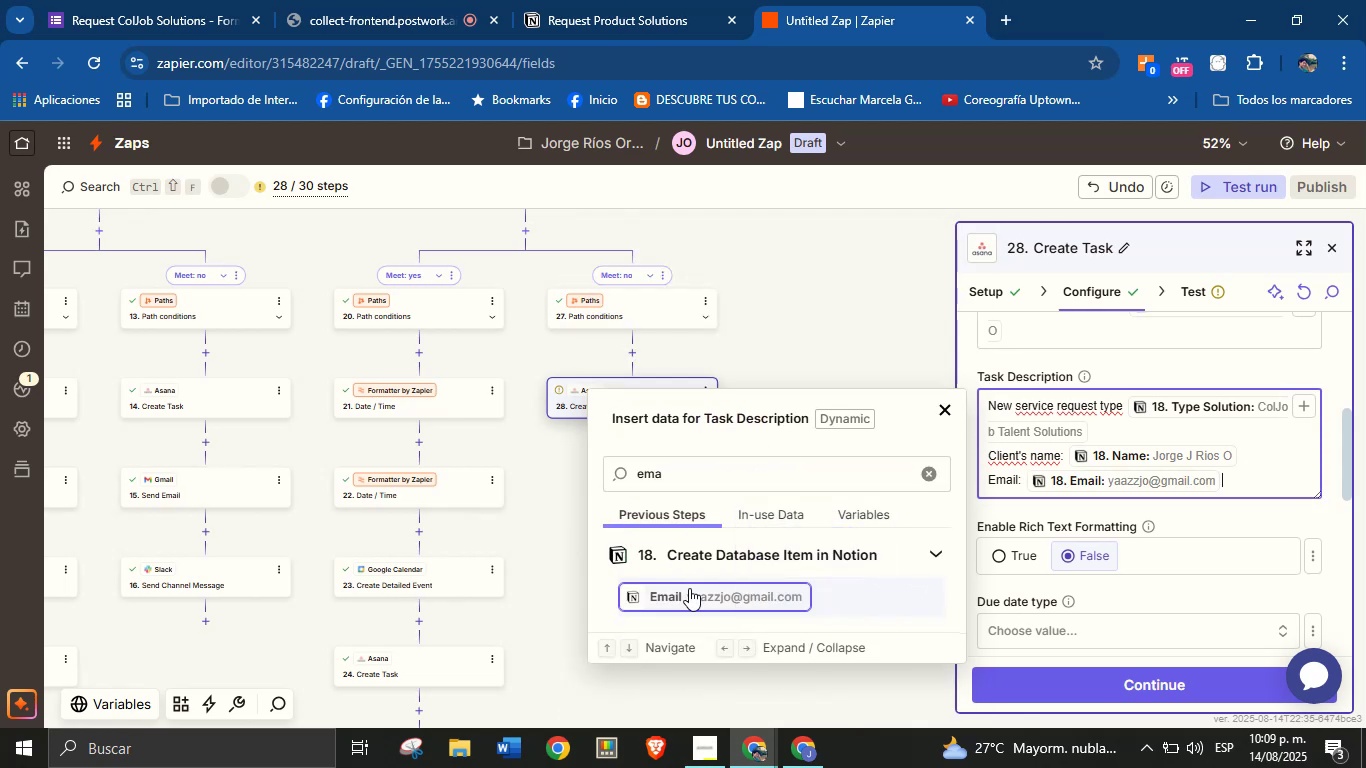 
key(Enter)
 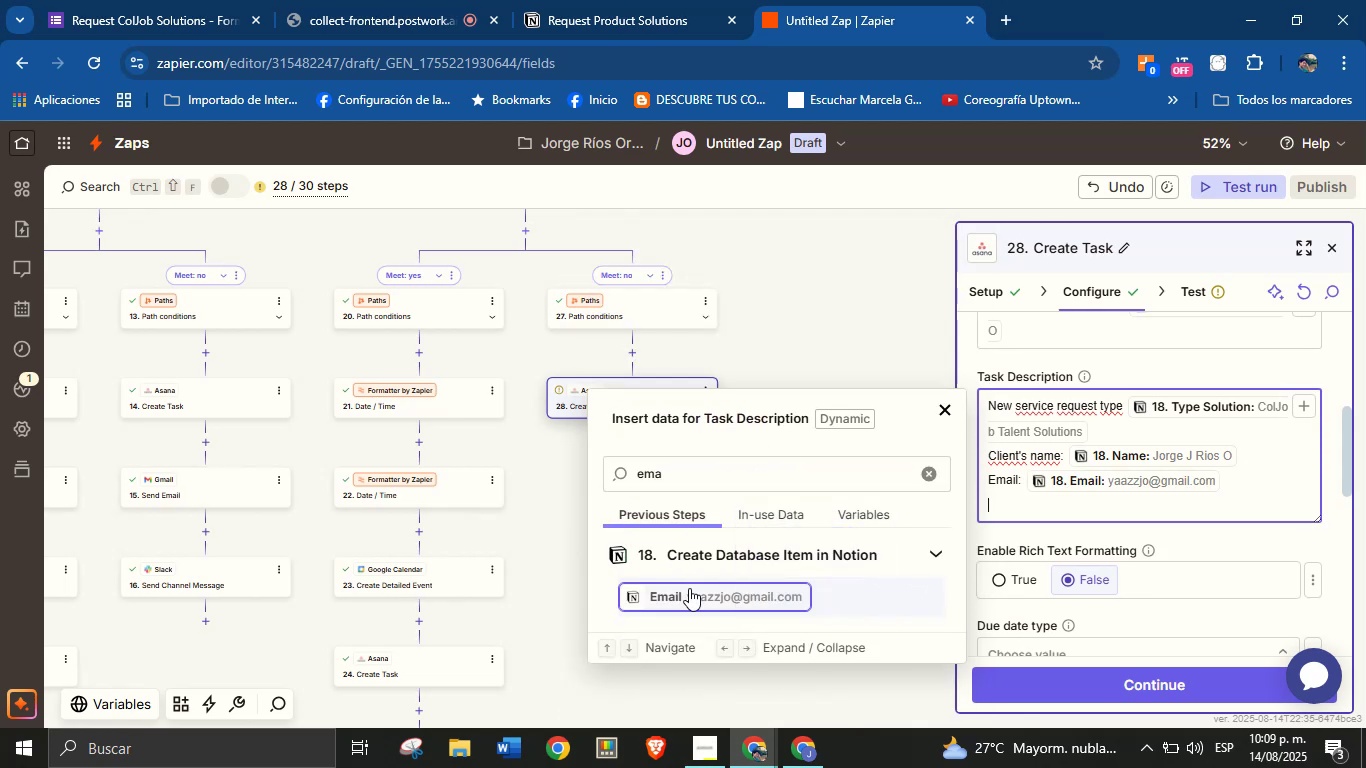 
type(Phone> )
 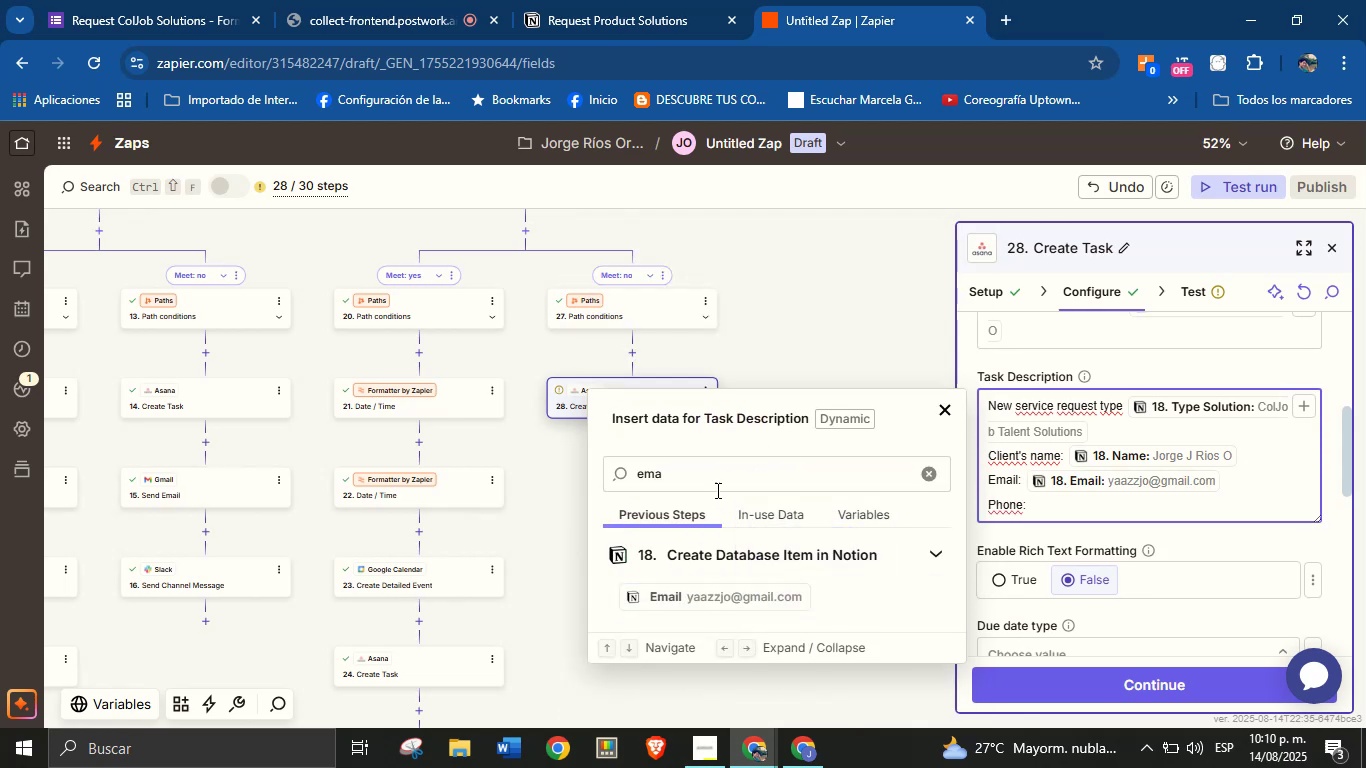 
double_click([718, 483])
 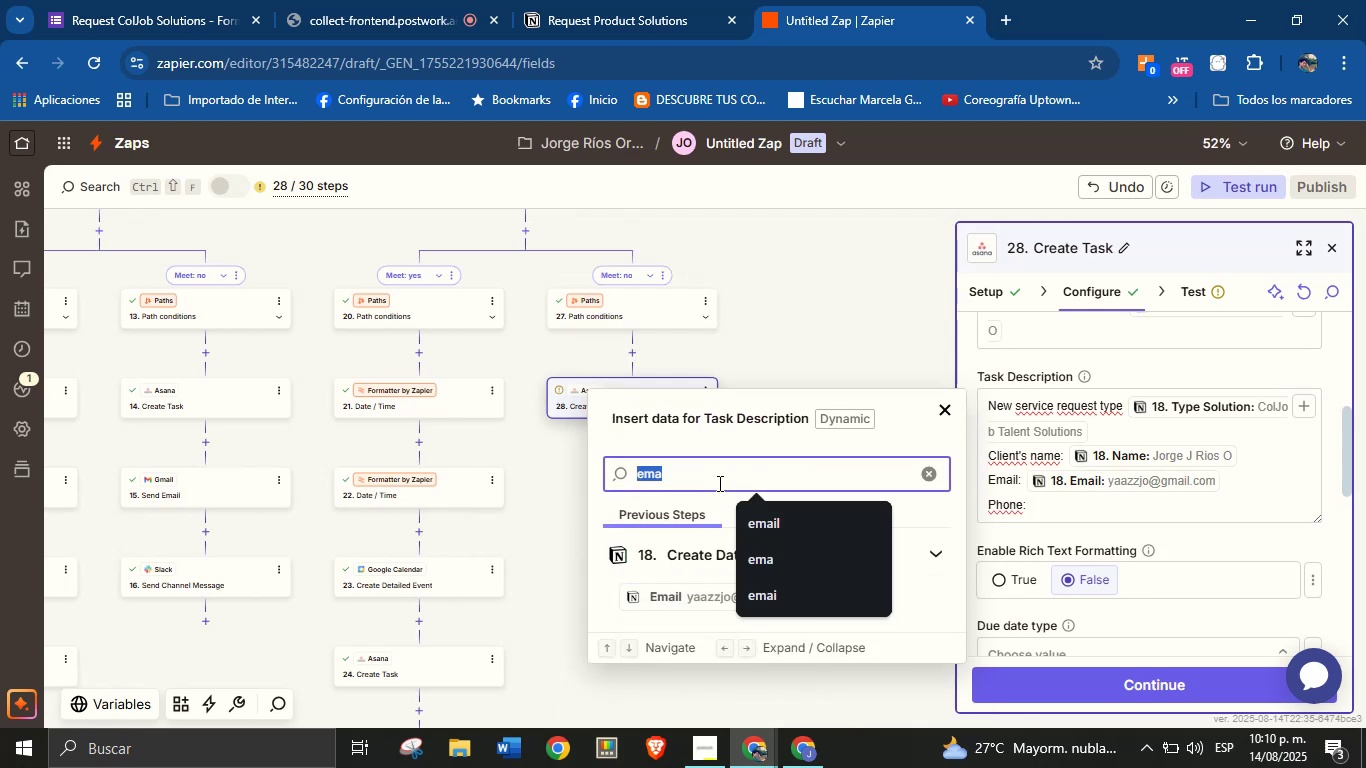 
type(phone)
 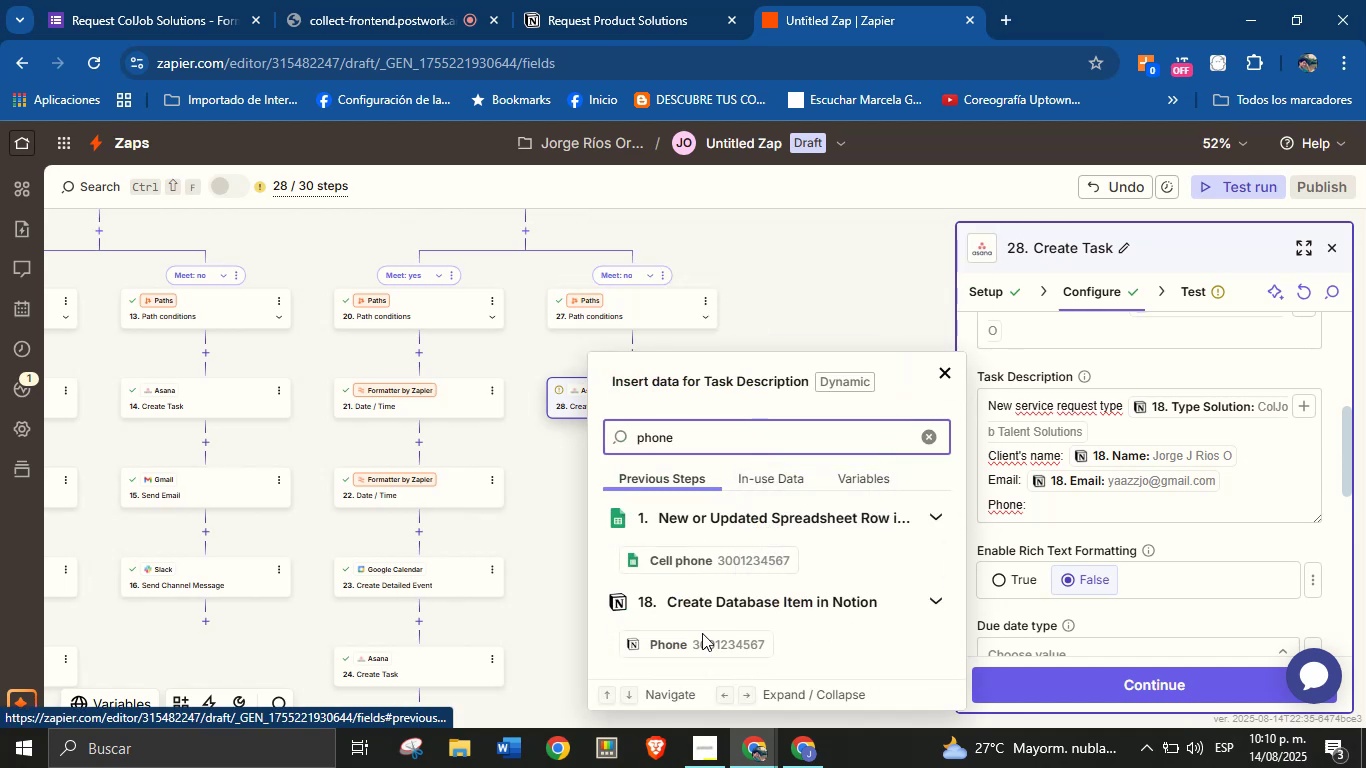 
left_click([704, 639])
 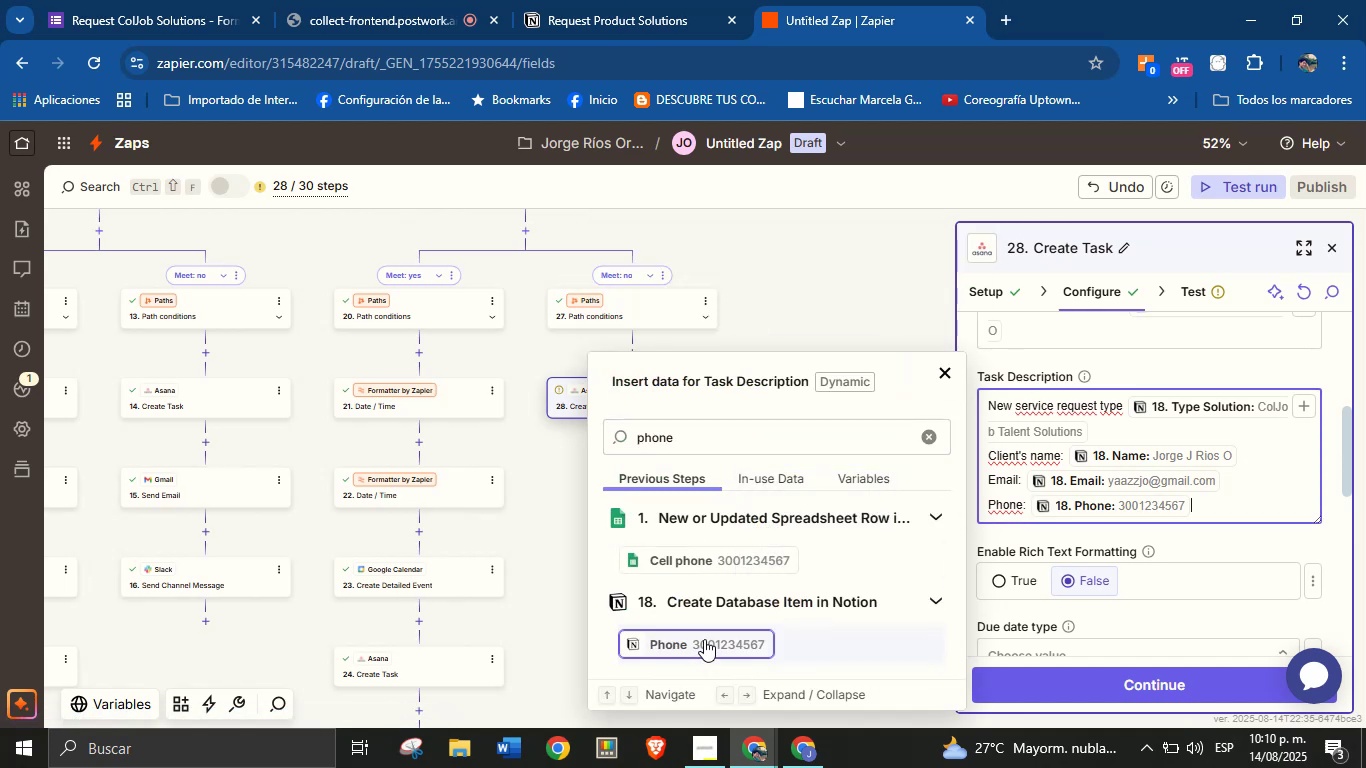 
key(Enter)
 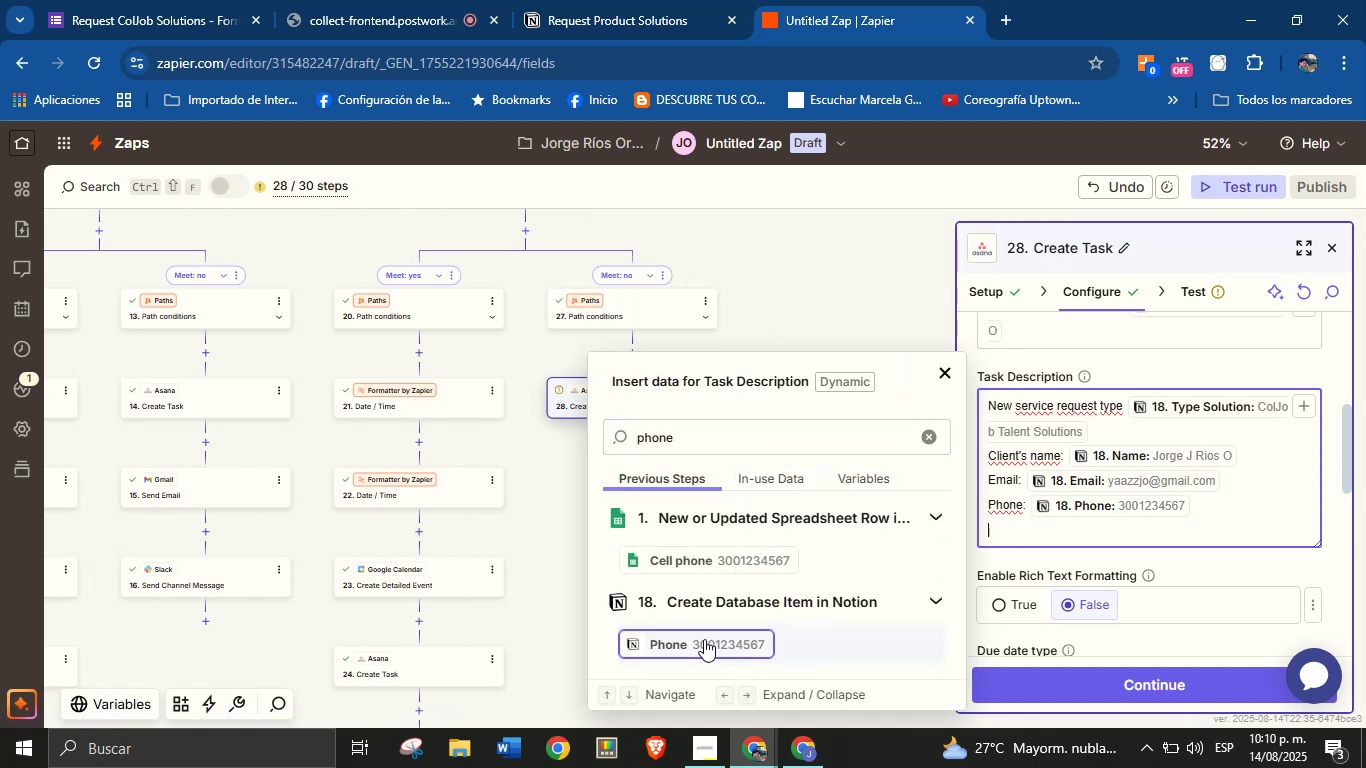 
type(Area> )
 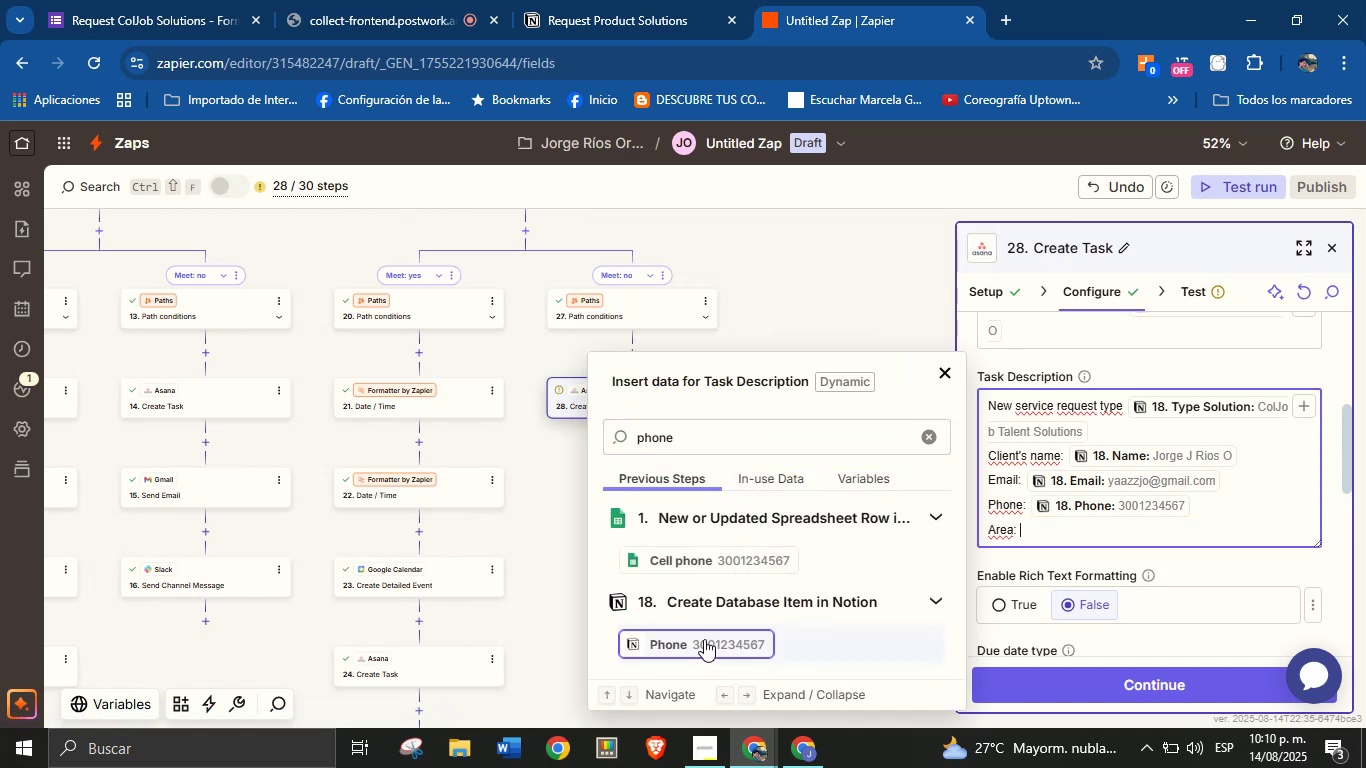 
double_click([716, 439])
 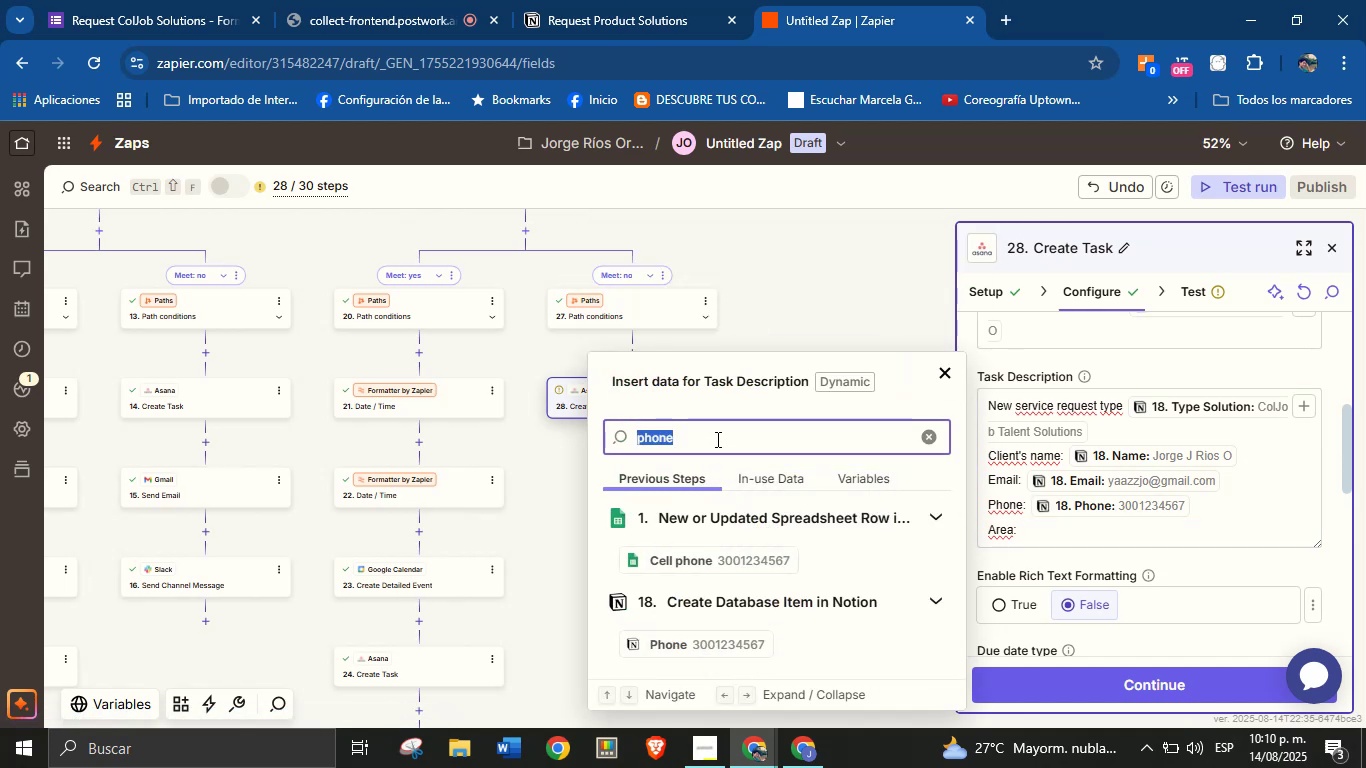 
type(area)
 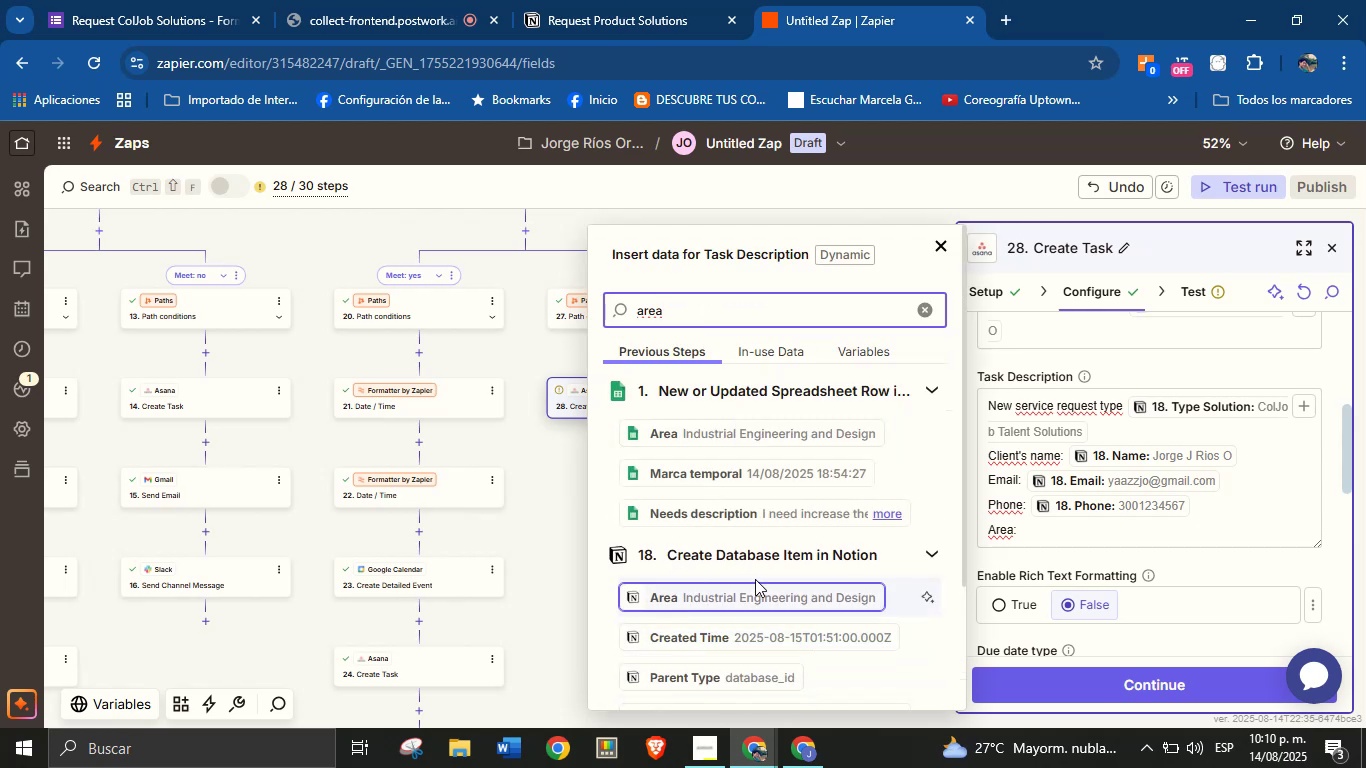 
left_click([756, 598])
 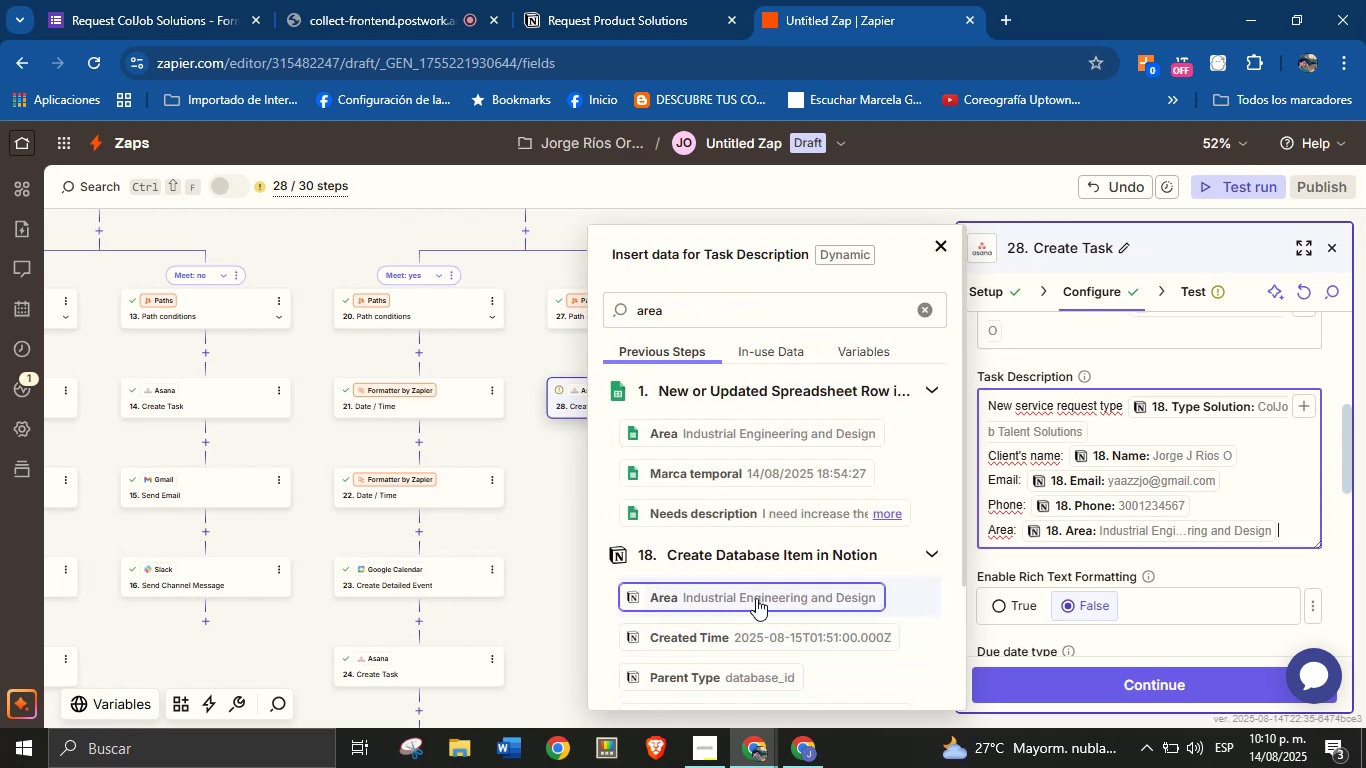 
key(Enter)
 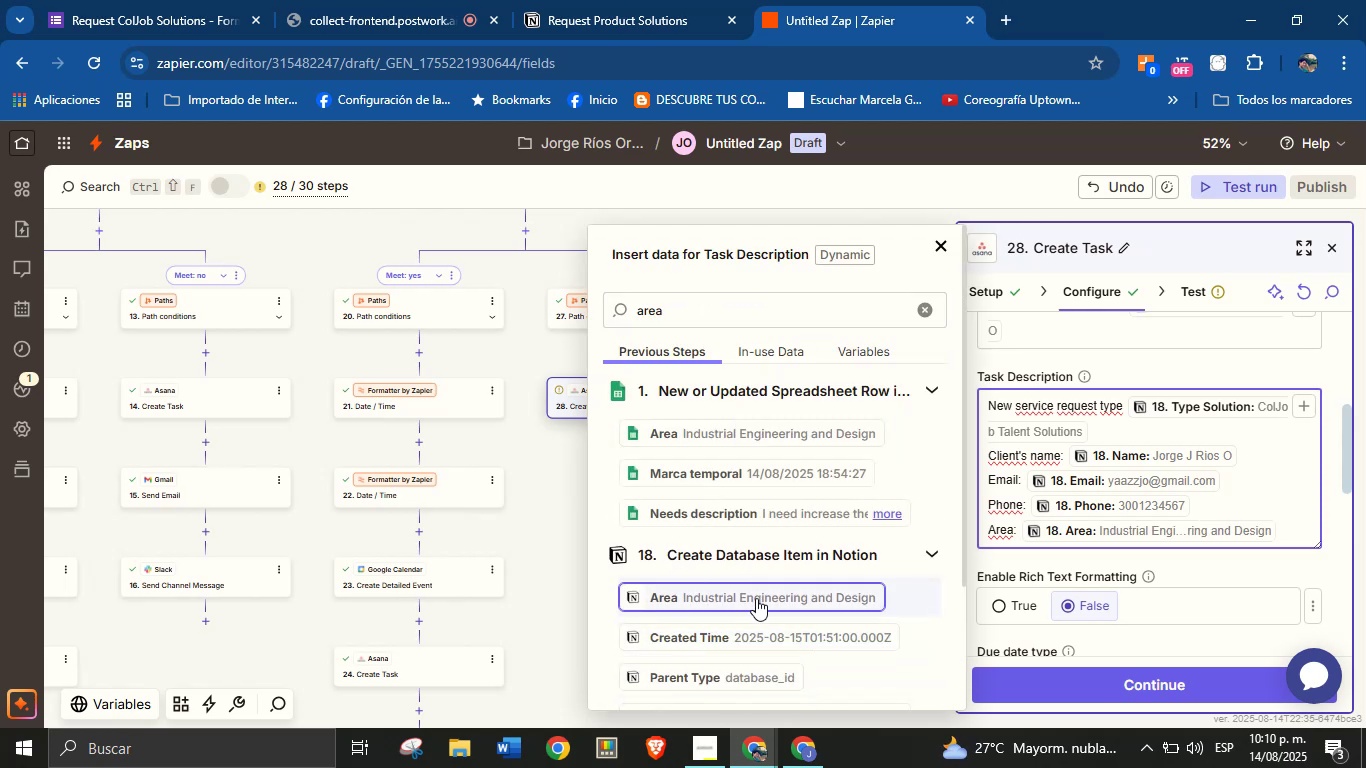 
type(Description> )
 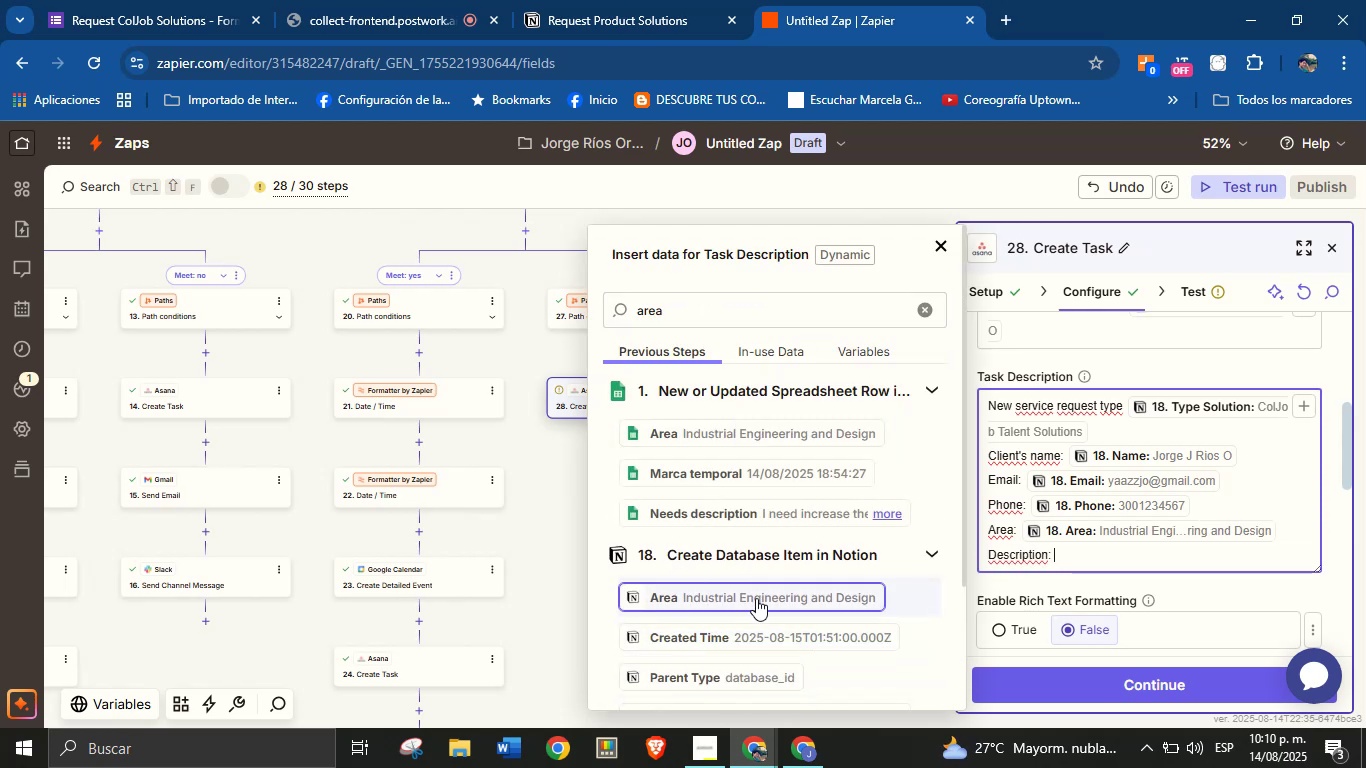 
double_click([728, 311])
 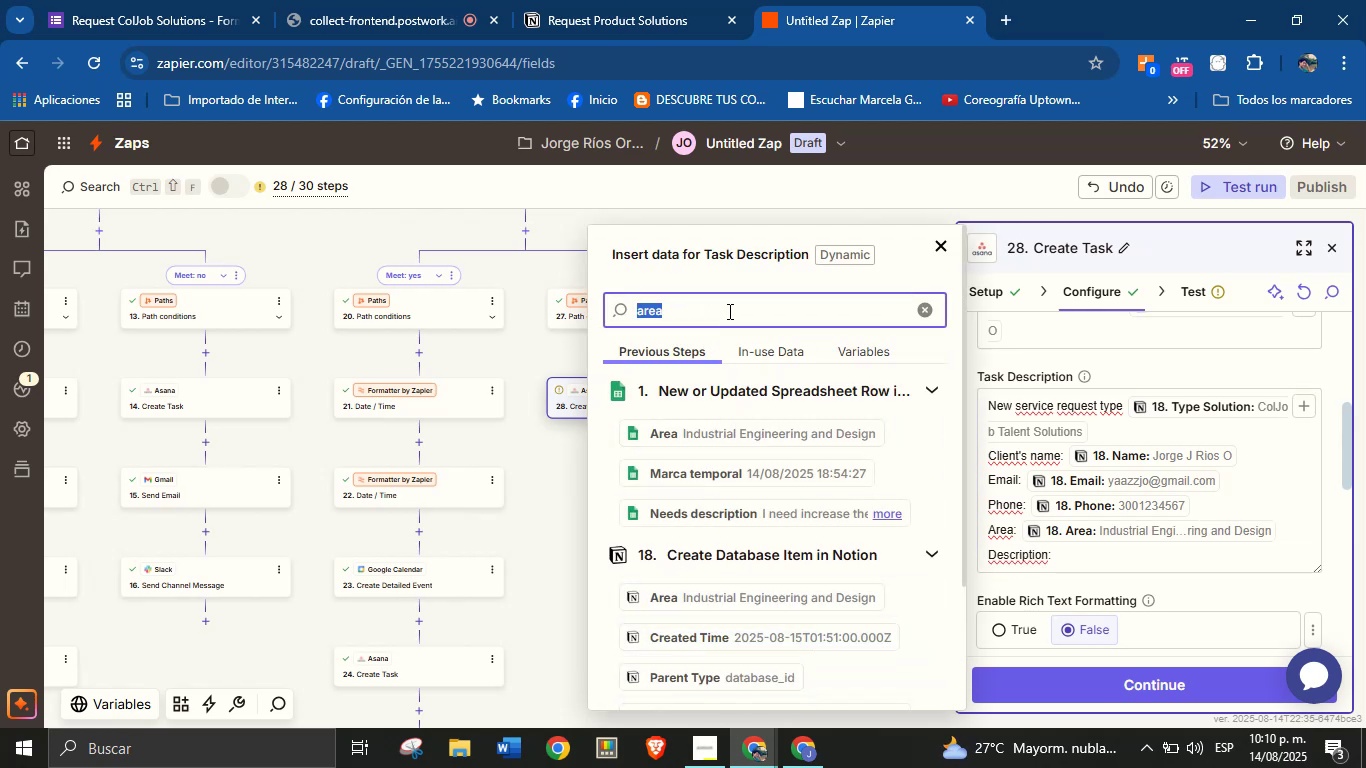 
type(des)
 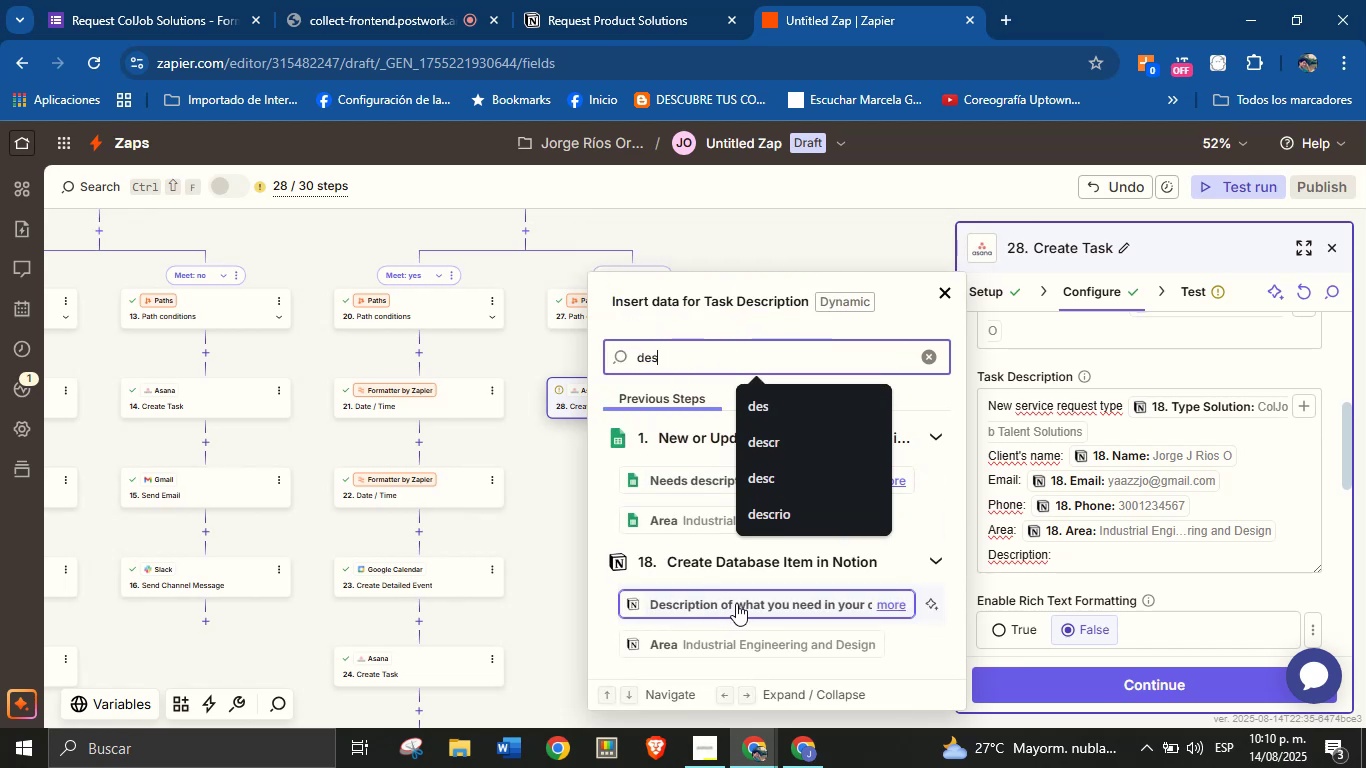 
left_click([736, 603])
 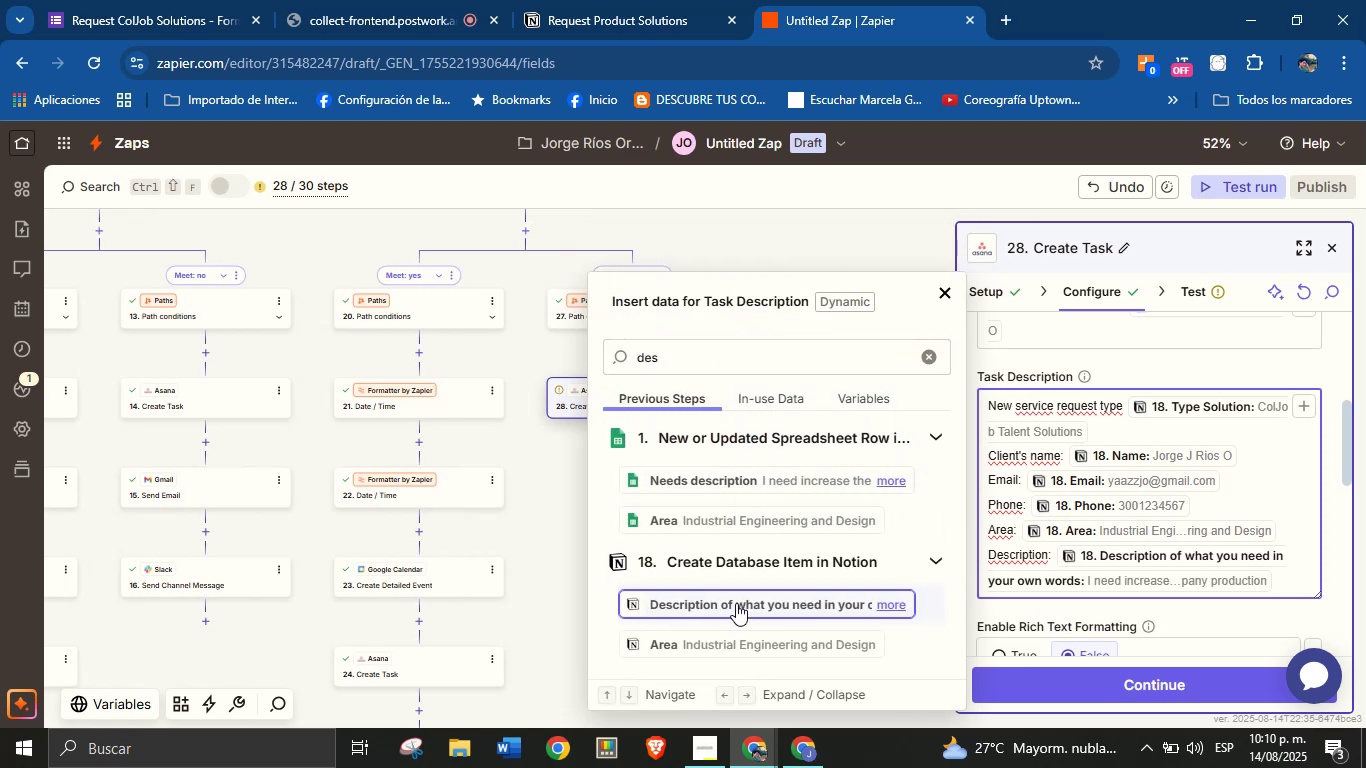 
key(Enter)
 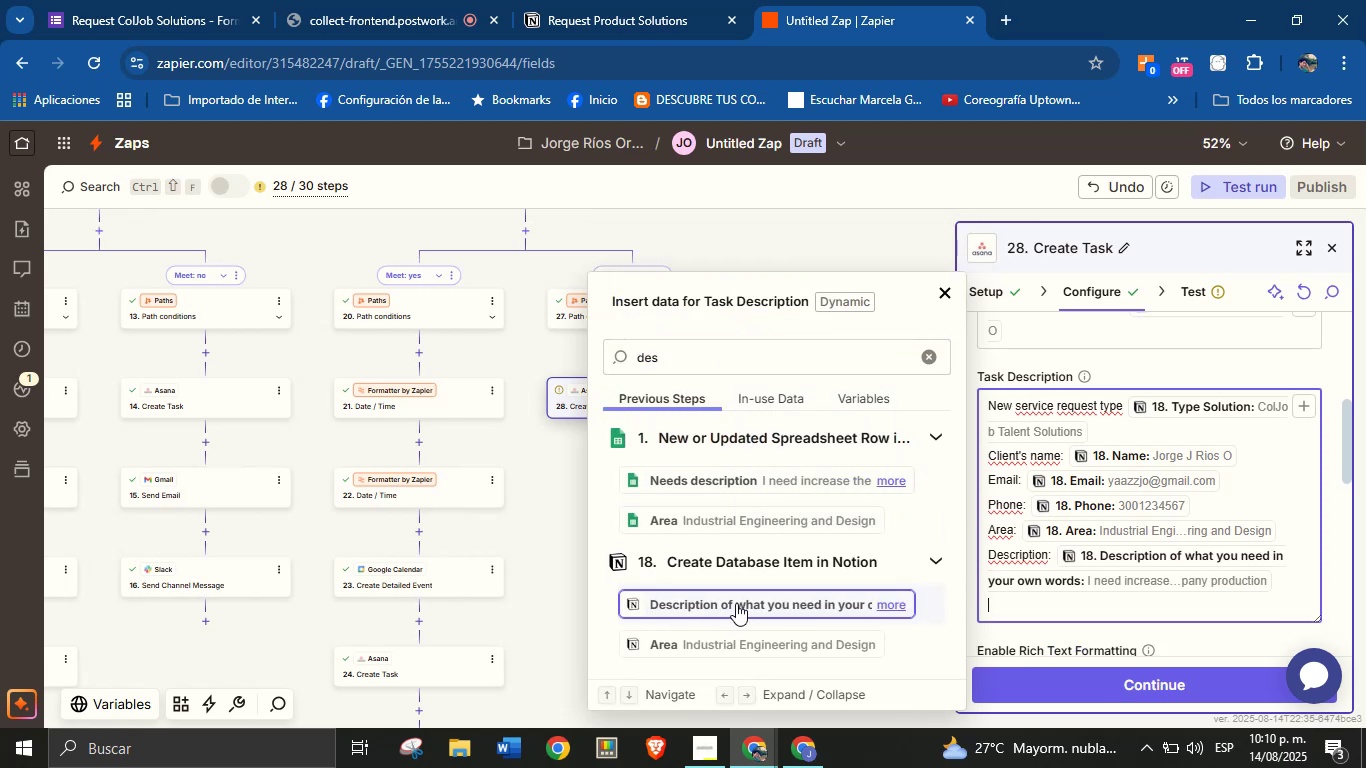 
type(Creation date> )
 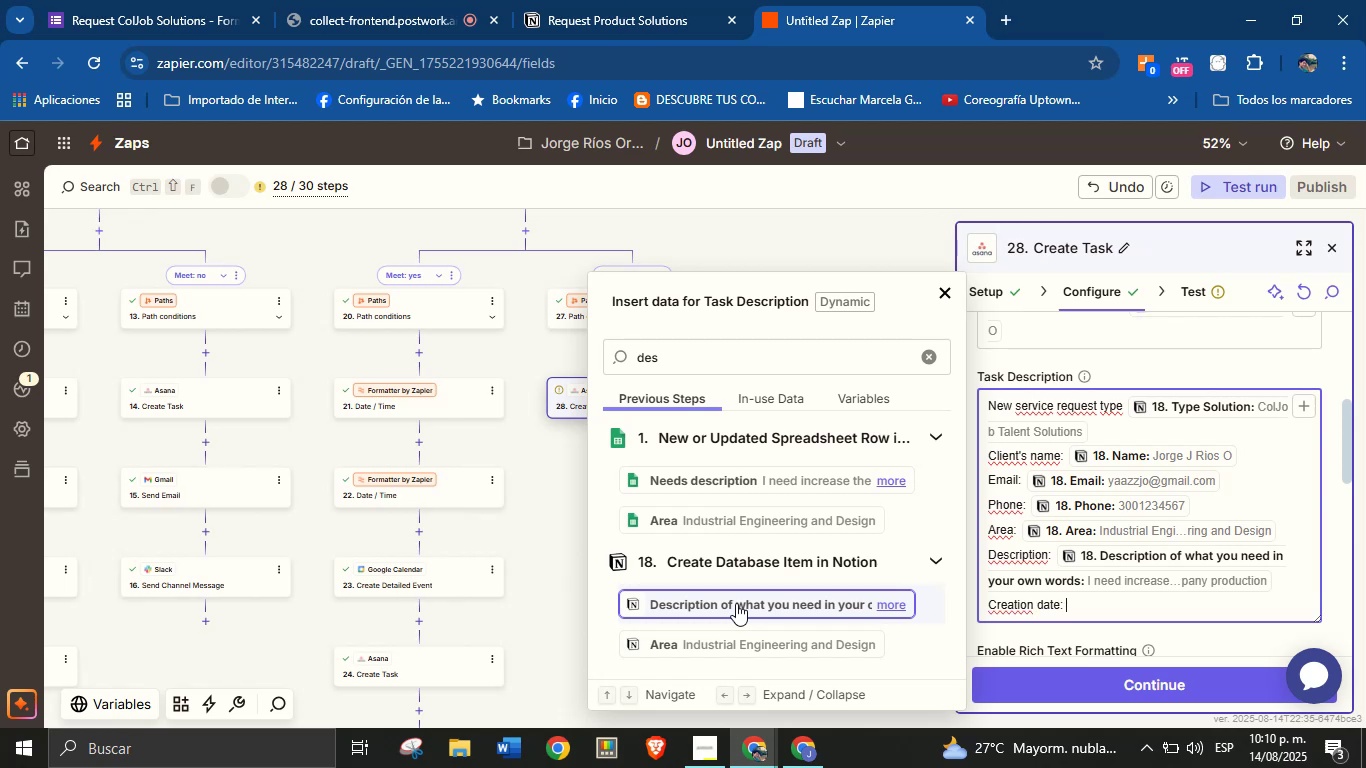 
left_click([923, 359])
 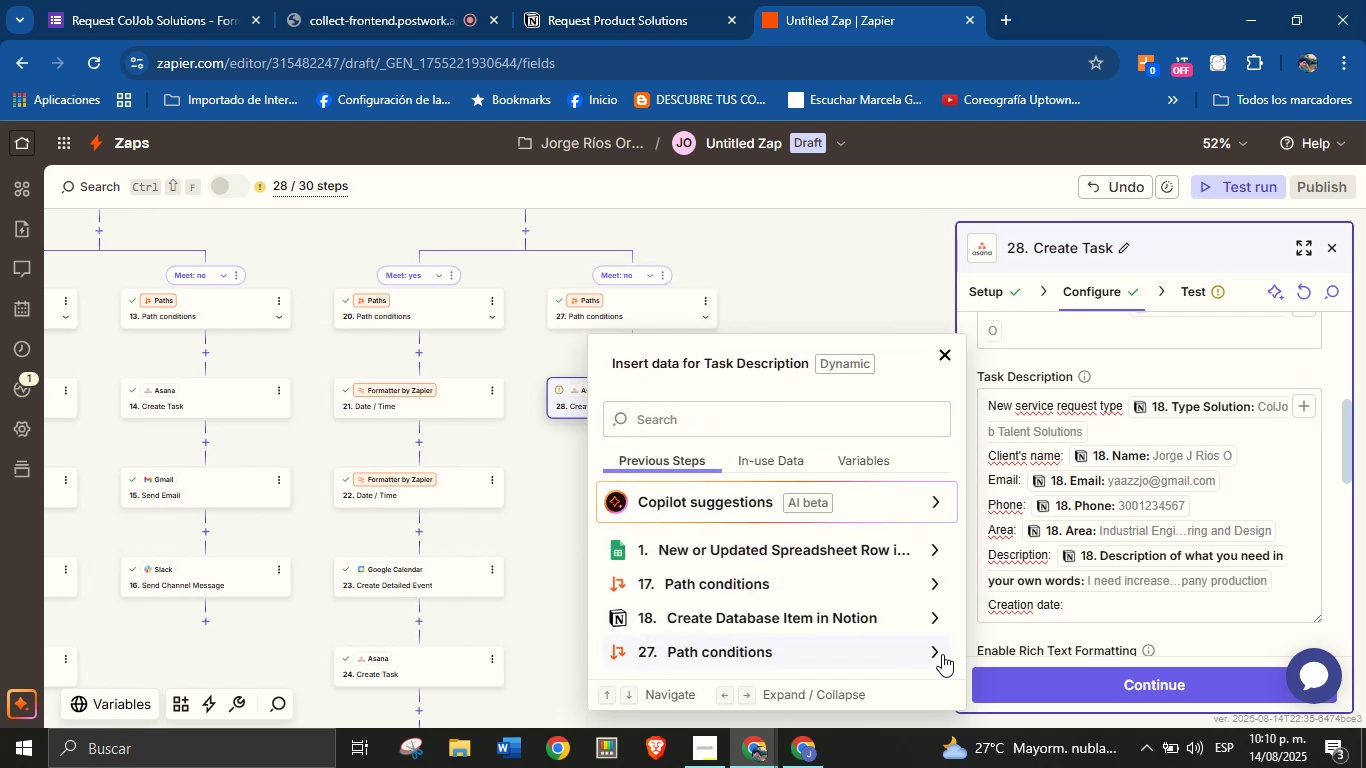 
scroll: coordinate [929, 616], scroll_direction: down, amount: 1.0
 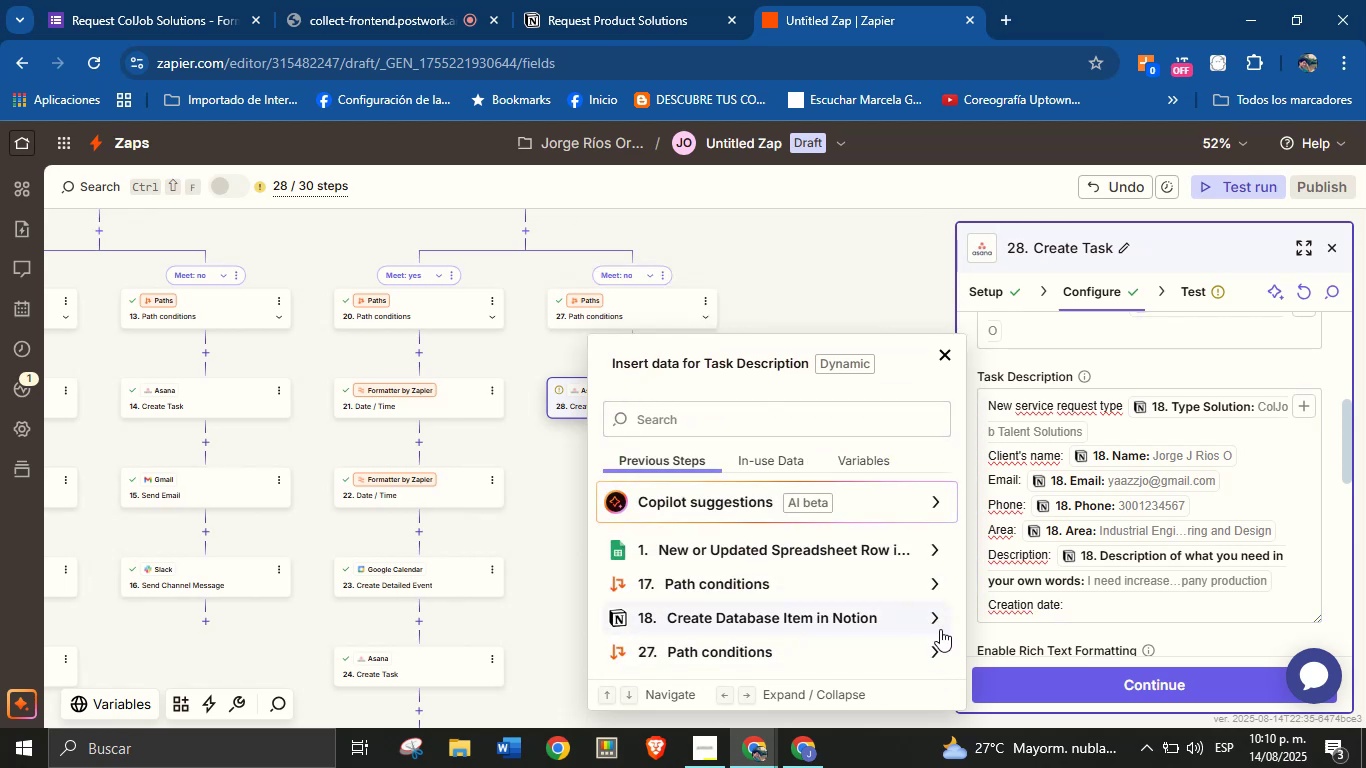 
left_click([938, 617])
 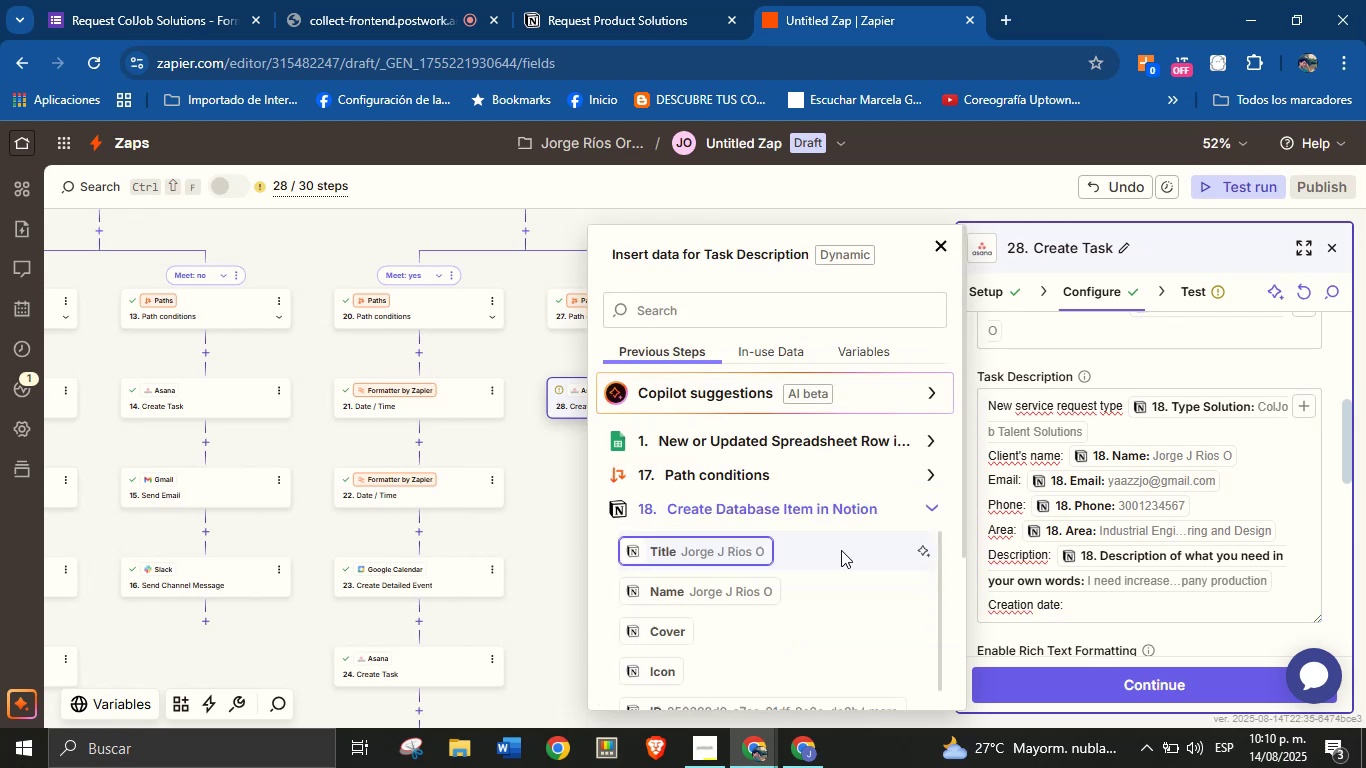 
scroll: coordinate [772, 449], scroll_direction: down, amount: 6.0
 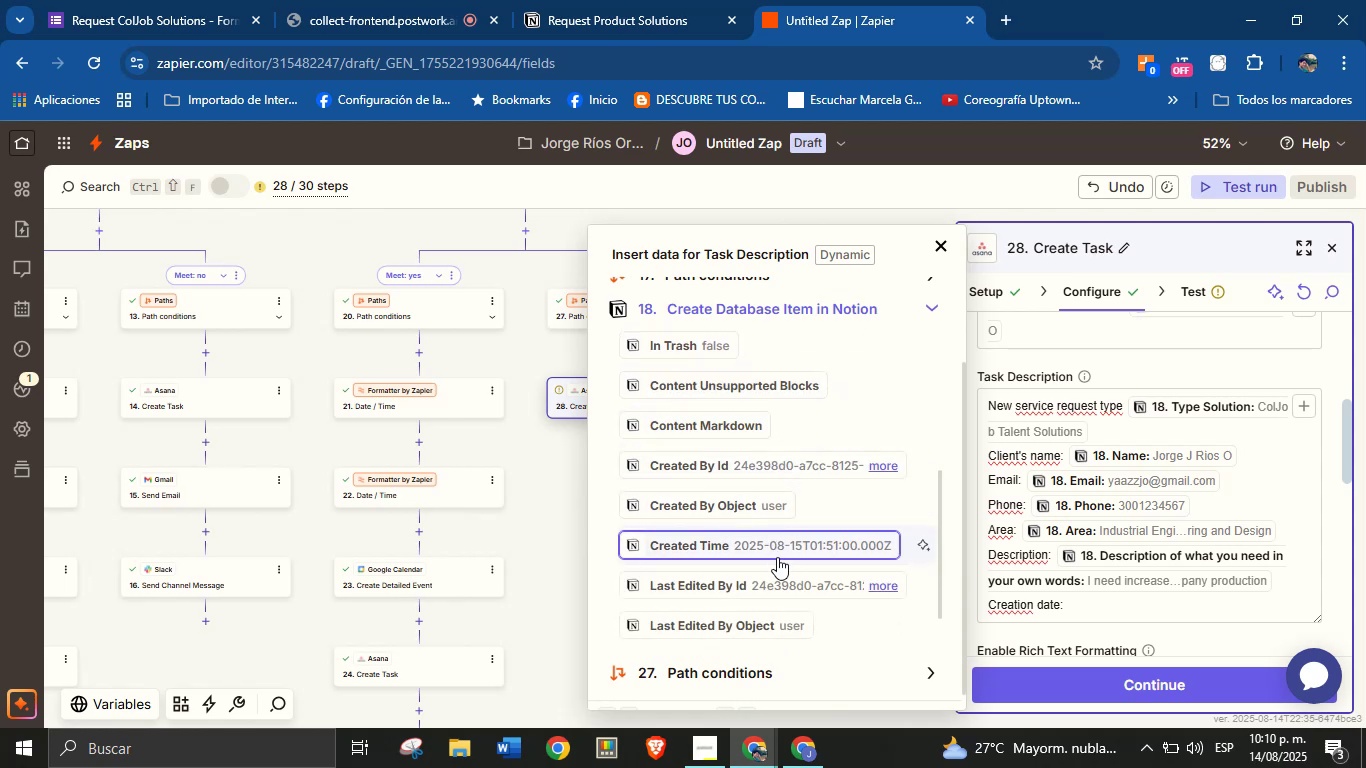 
left_click([777, 550])
 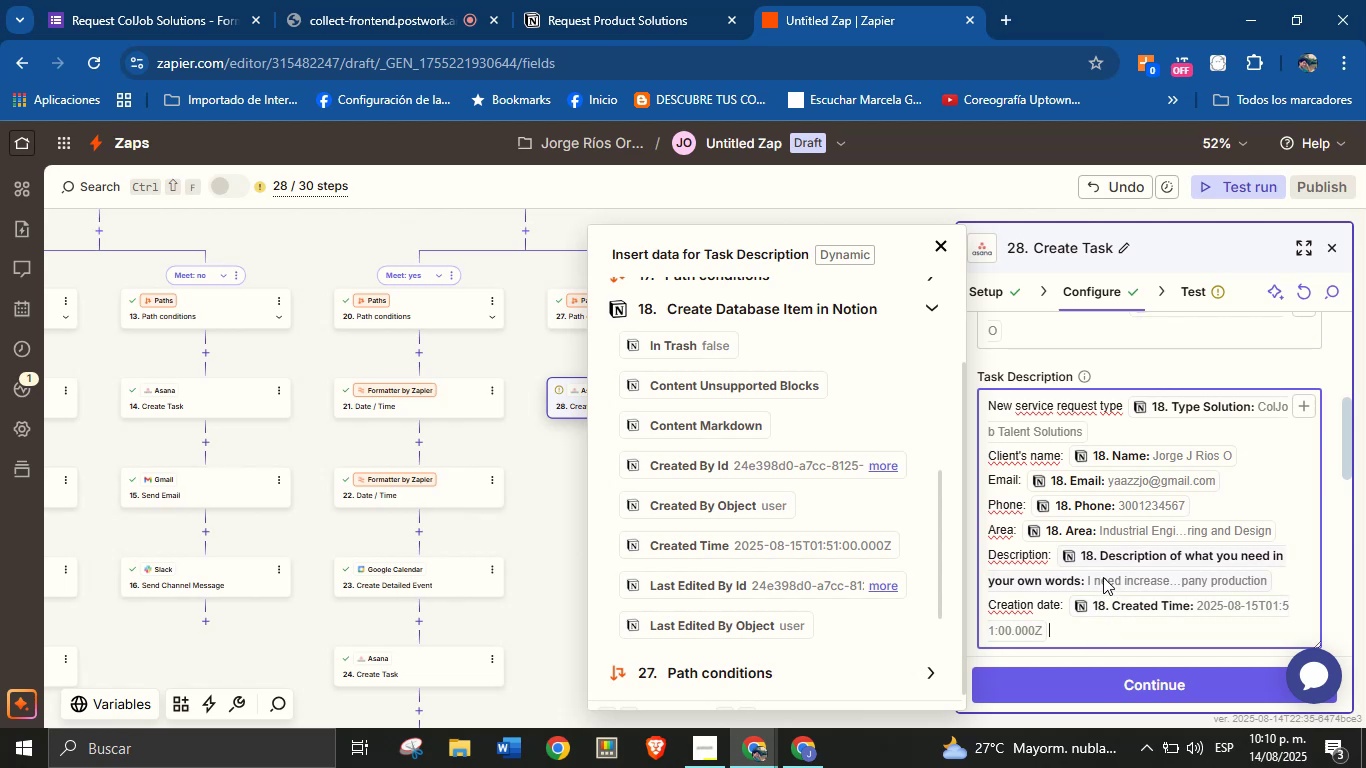 
wait(16.17)
 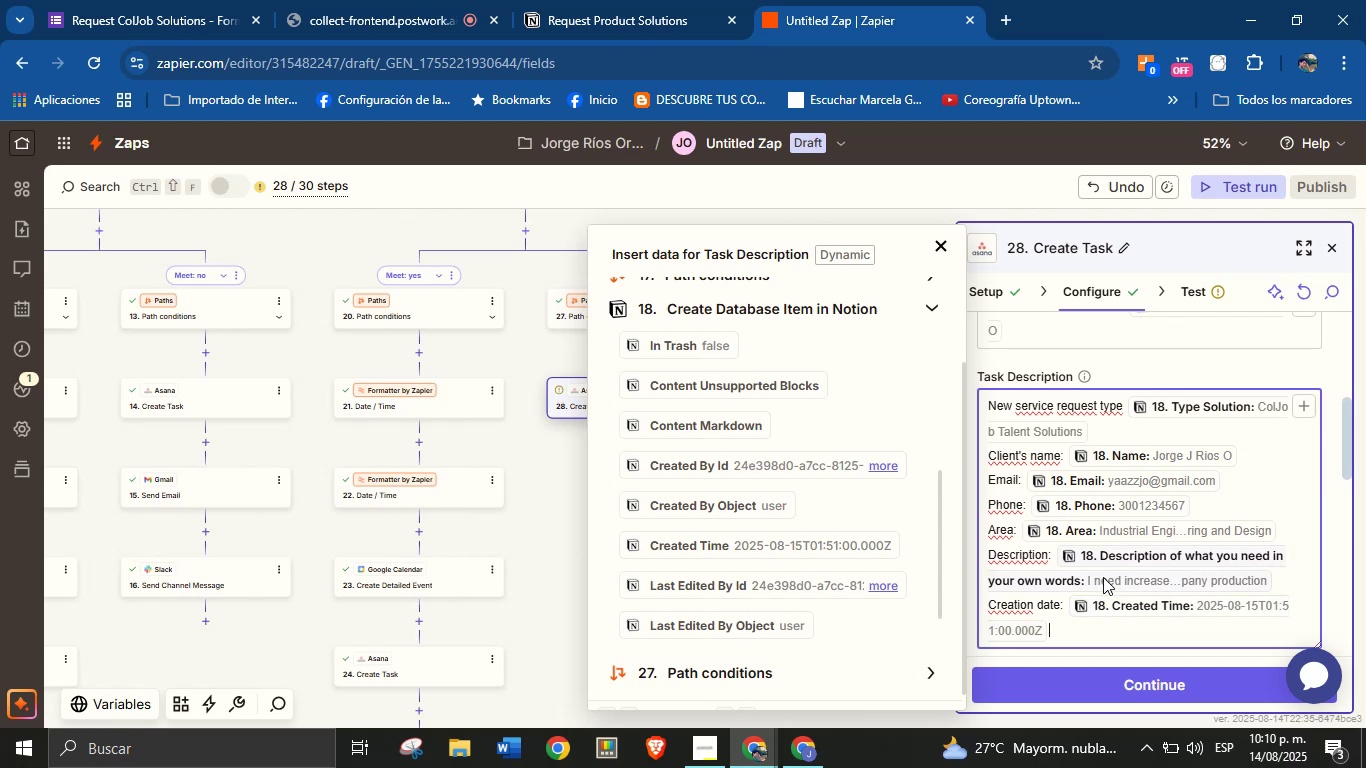 
scroll: coordinate [1292, 471], scroll_direction: down, amount: 1.0
 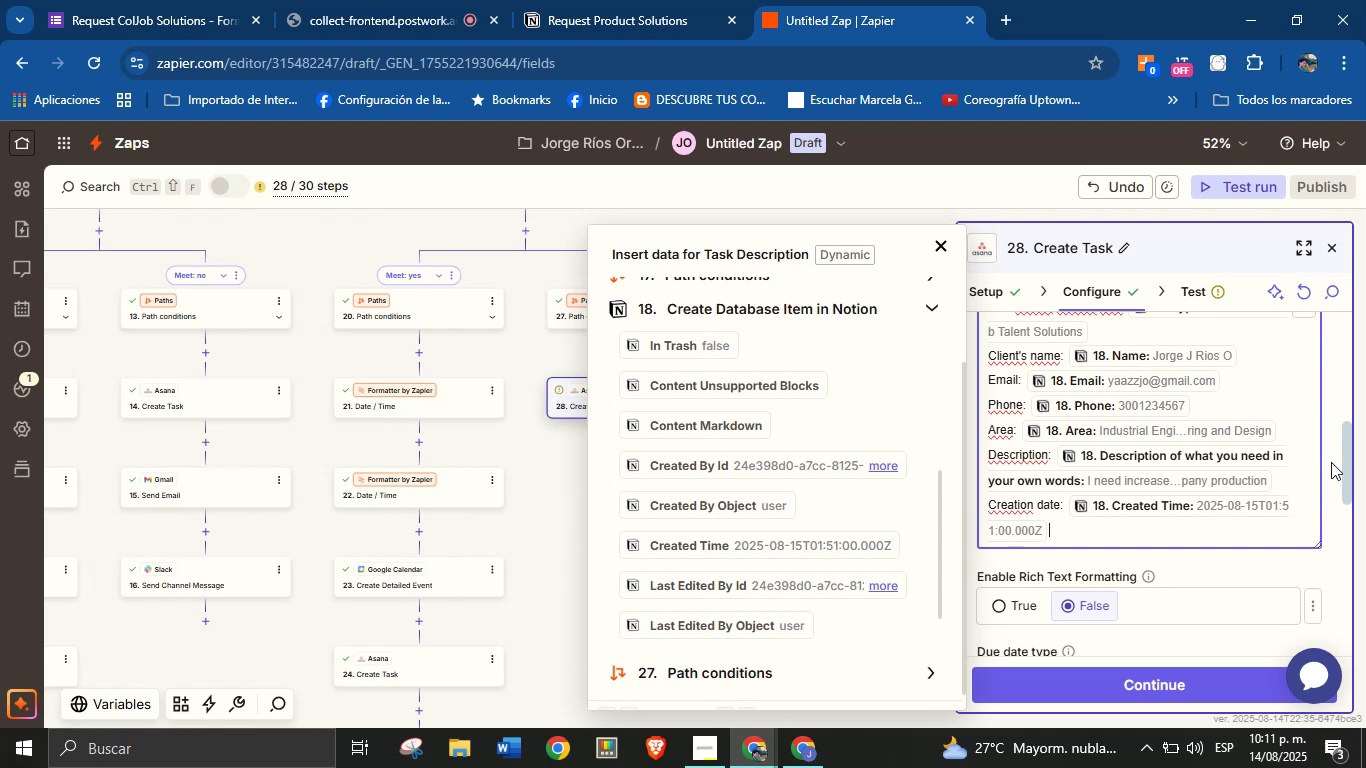 
left_click_drag(start_coordinate=[1346, 441], to_coordinate=[1345, 455])
 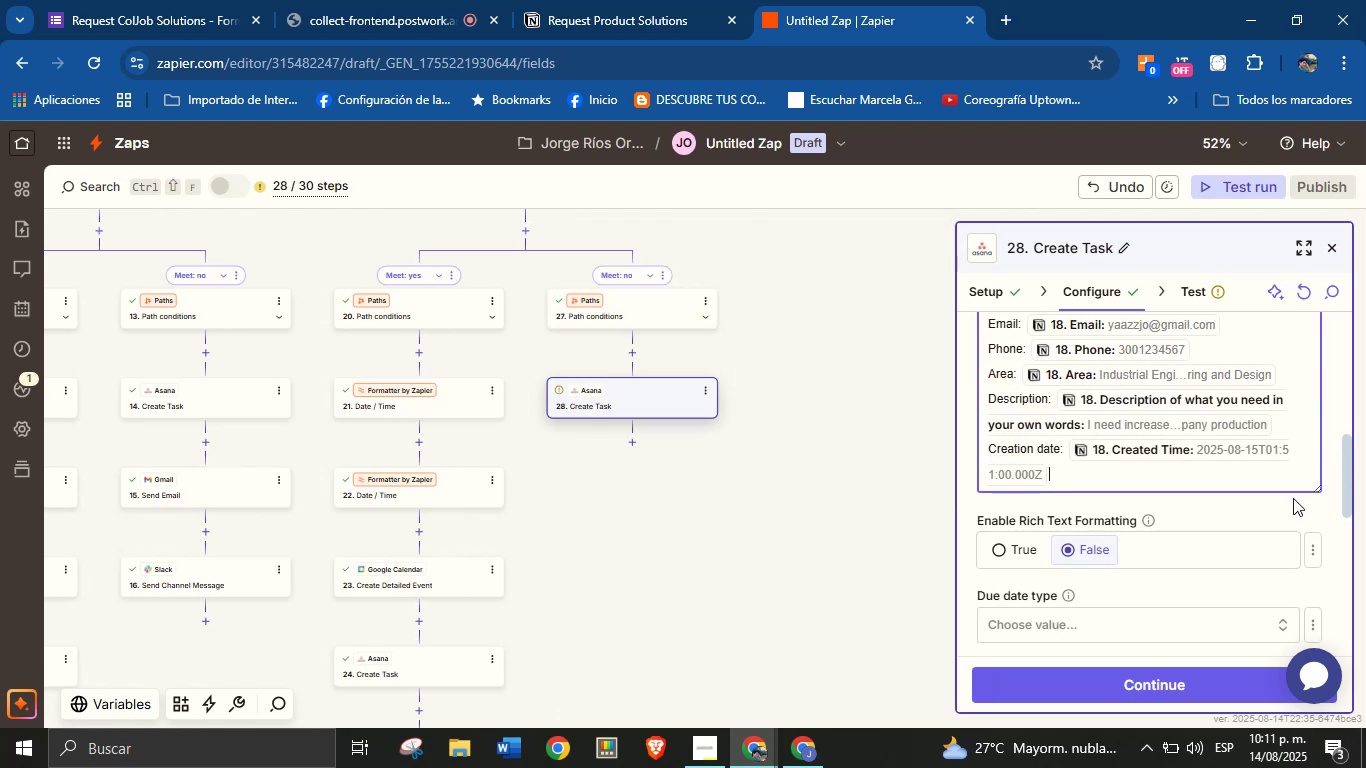 
left_click([1286, 503])
 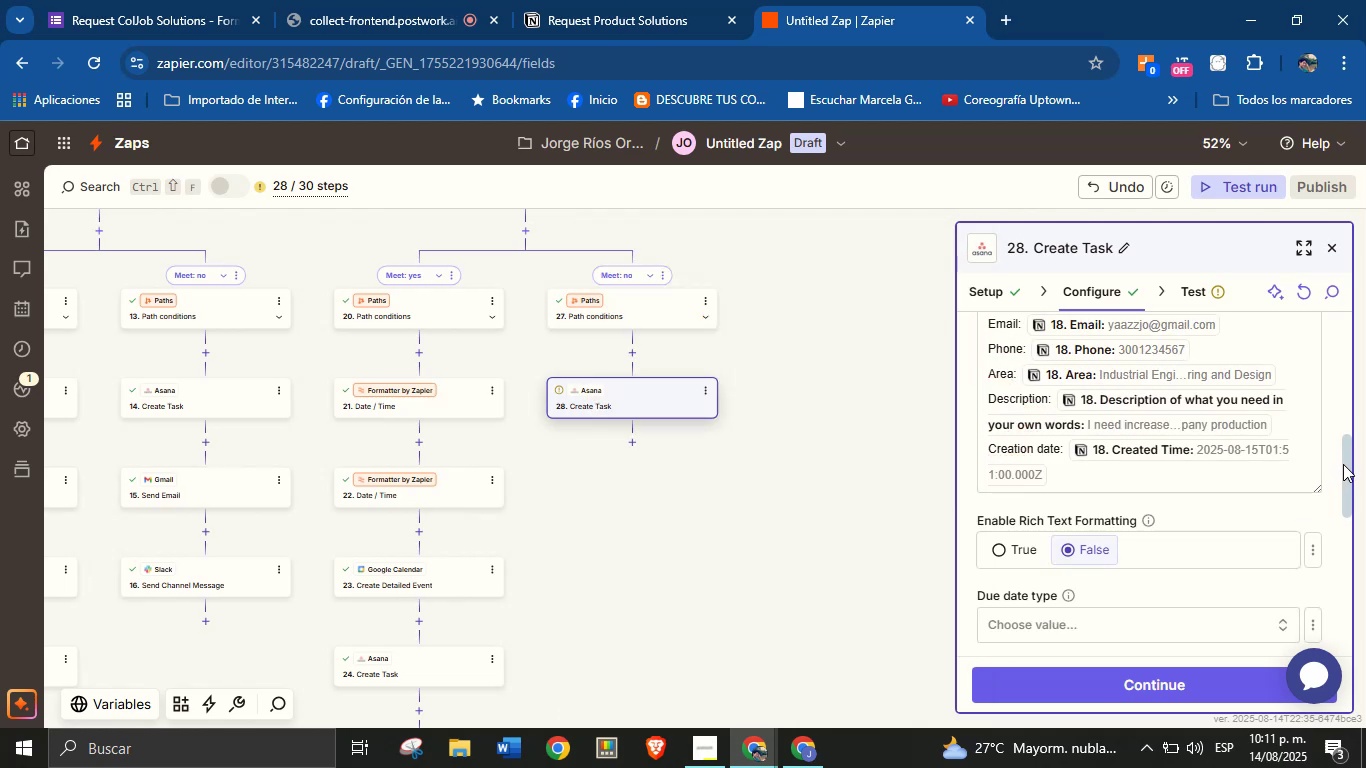 
left_click_drag(start_coordinate=[1347, 456], to_coordinate=[1347, 424])
 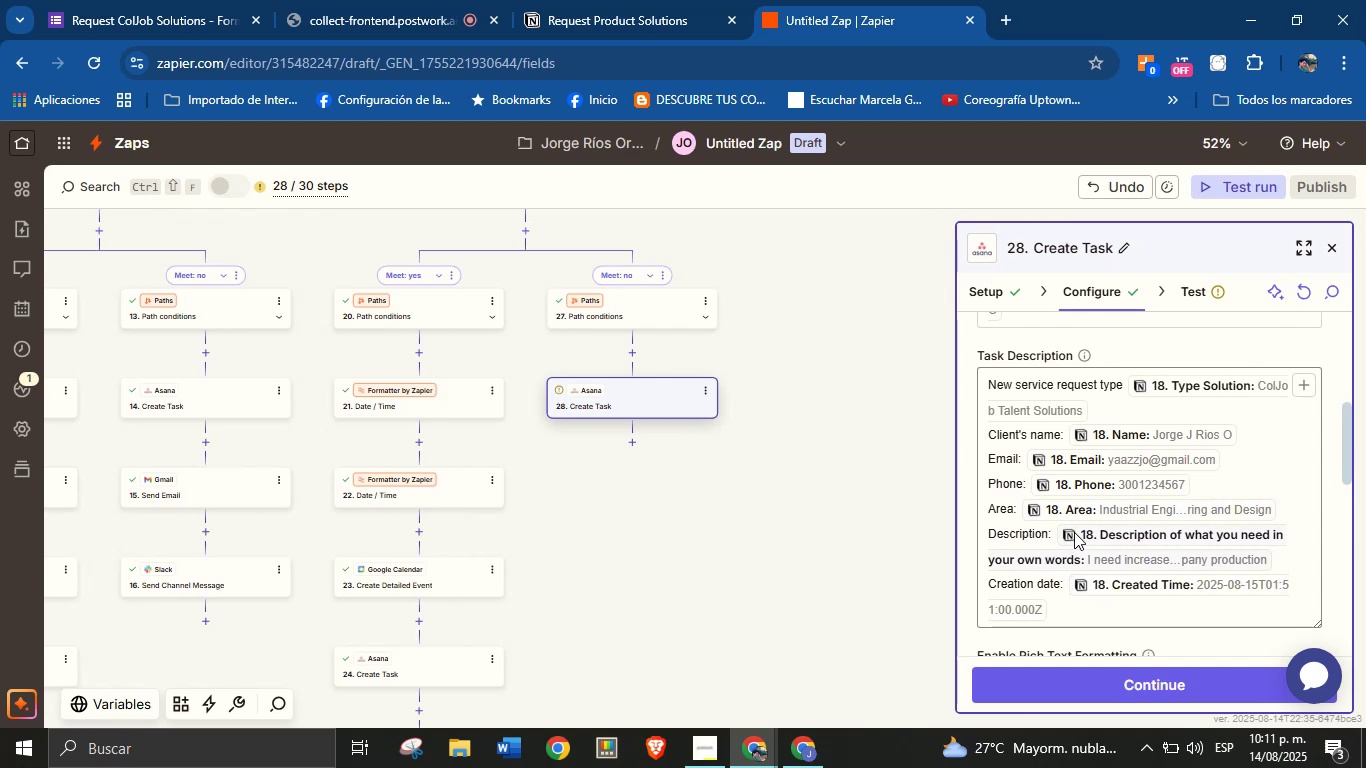 
wait(7.59)
 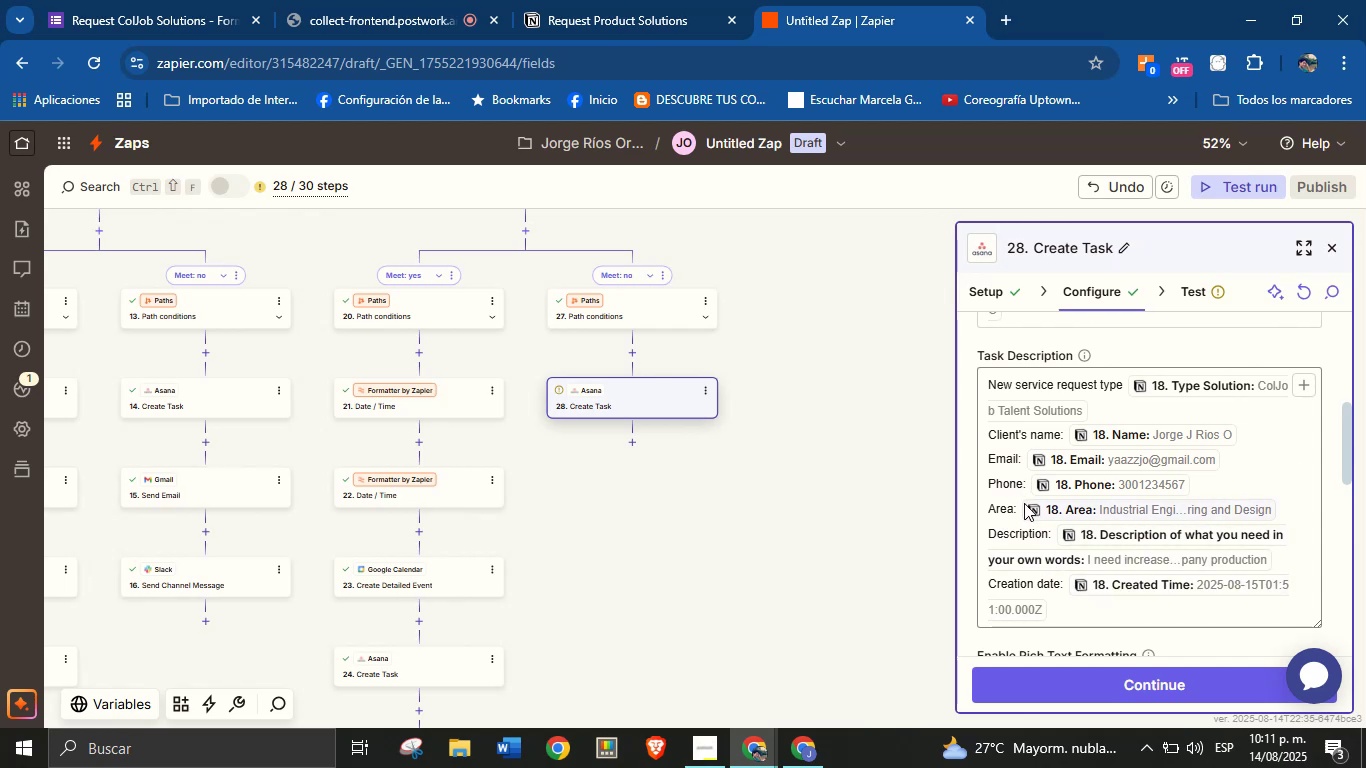 
left_click_drag(start_coordinate=[1347, 437], to_coordinate=[1340, 594])
 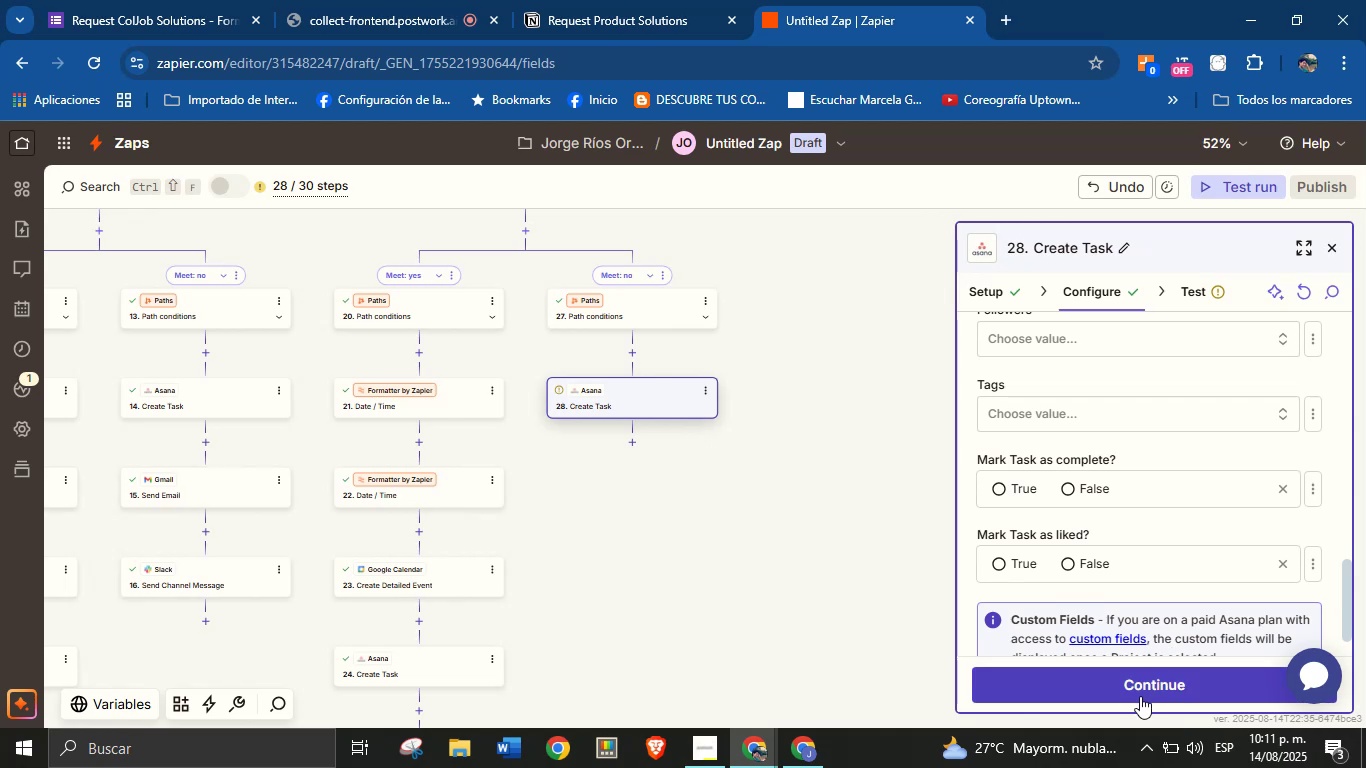 
left_click([1140, 697])
 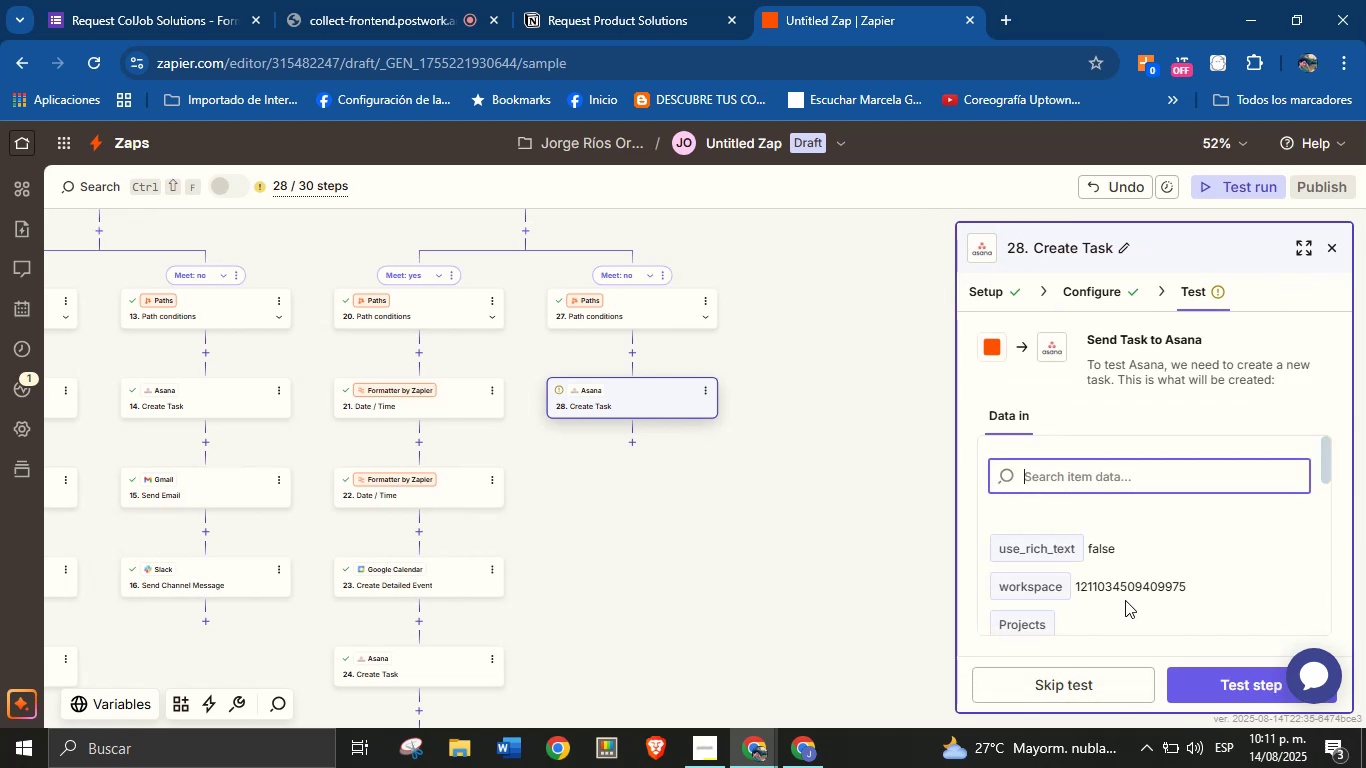 
left_click([1210, 686])
 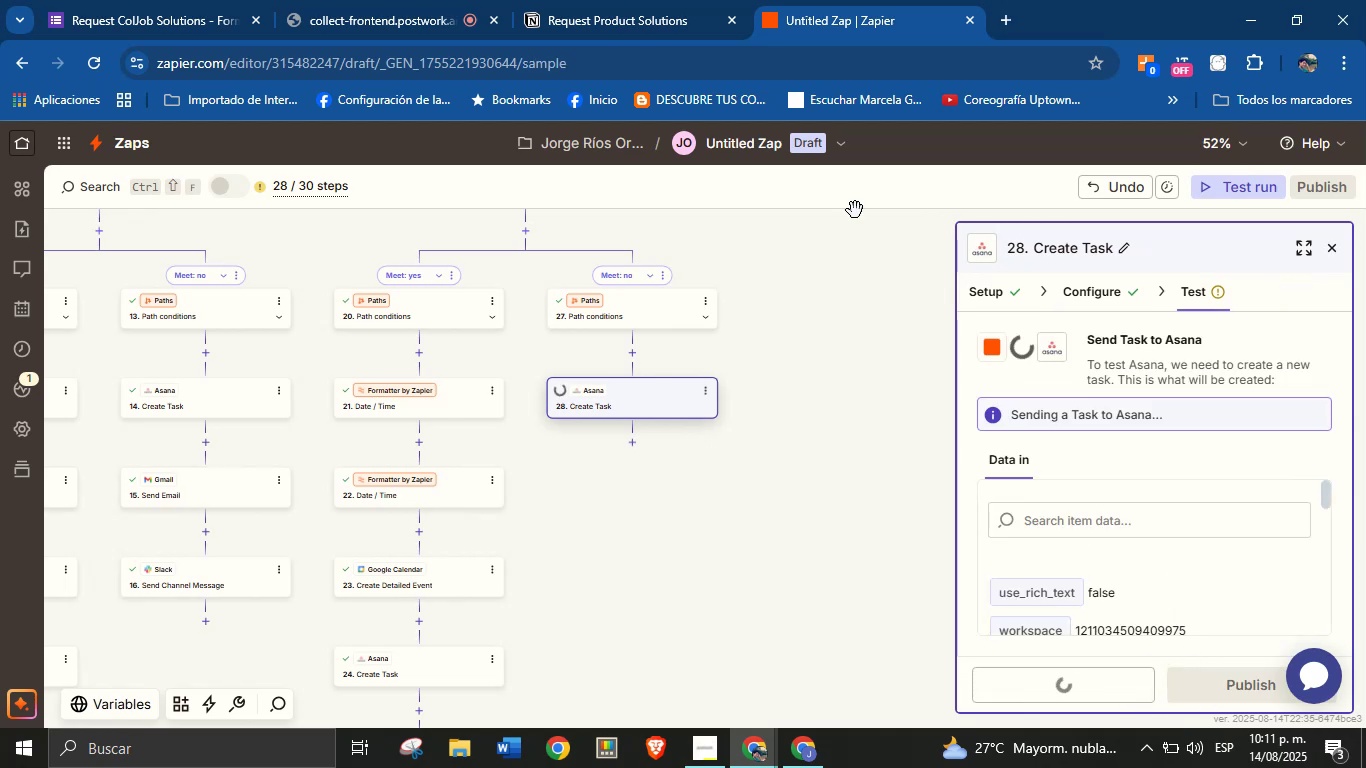 
left_click([591, 0])
 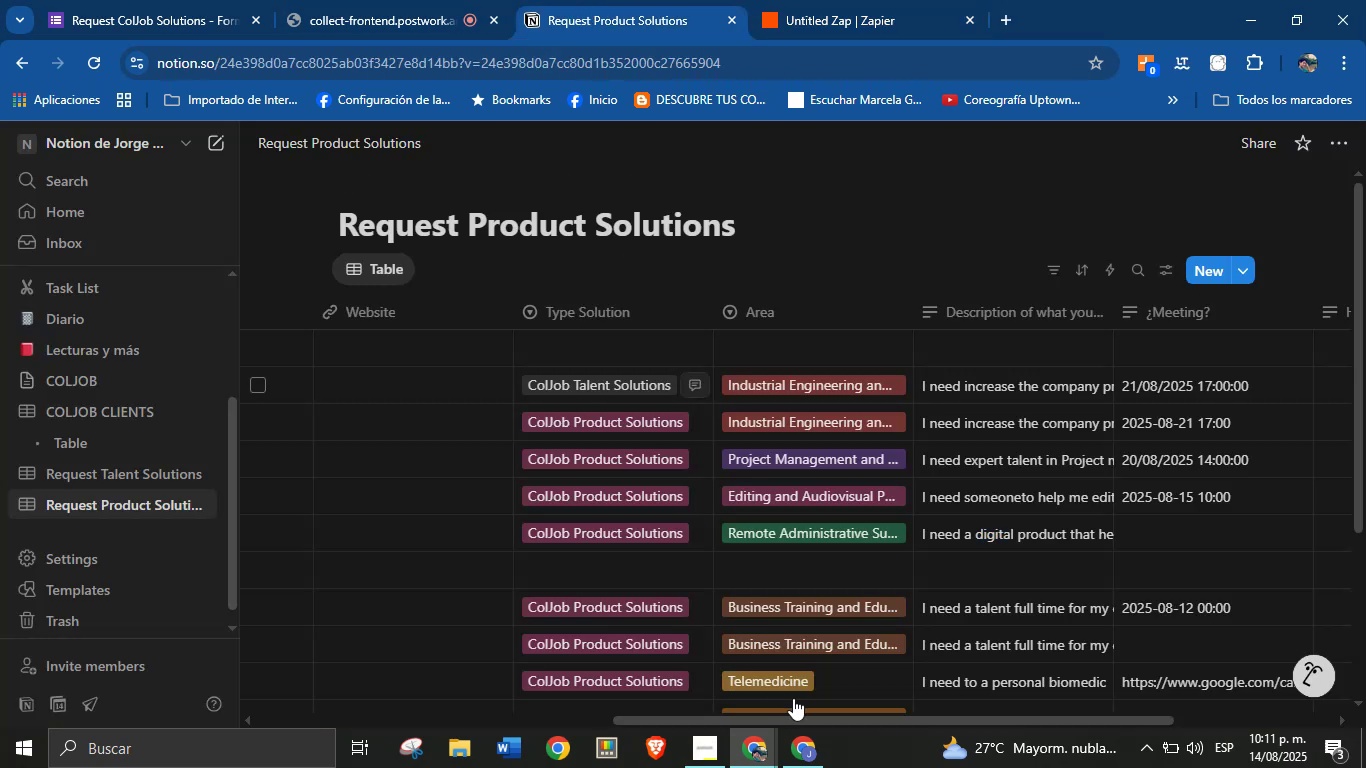 
left_click_drag(start_coordinate=[843, 719], to_coordinate=[510, 729])
 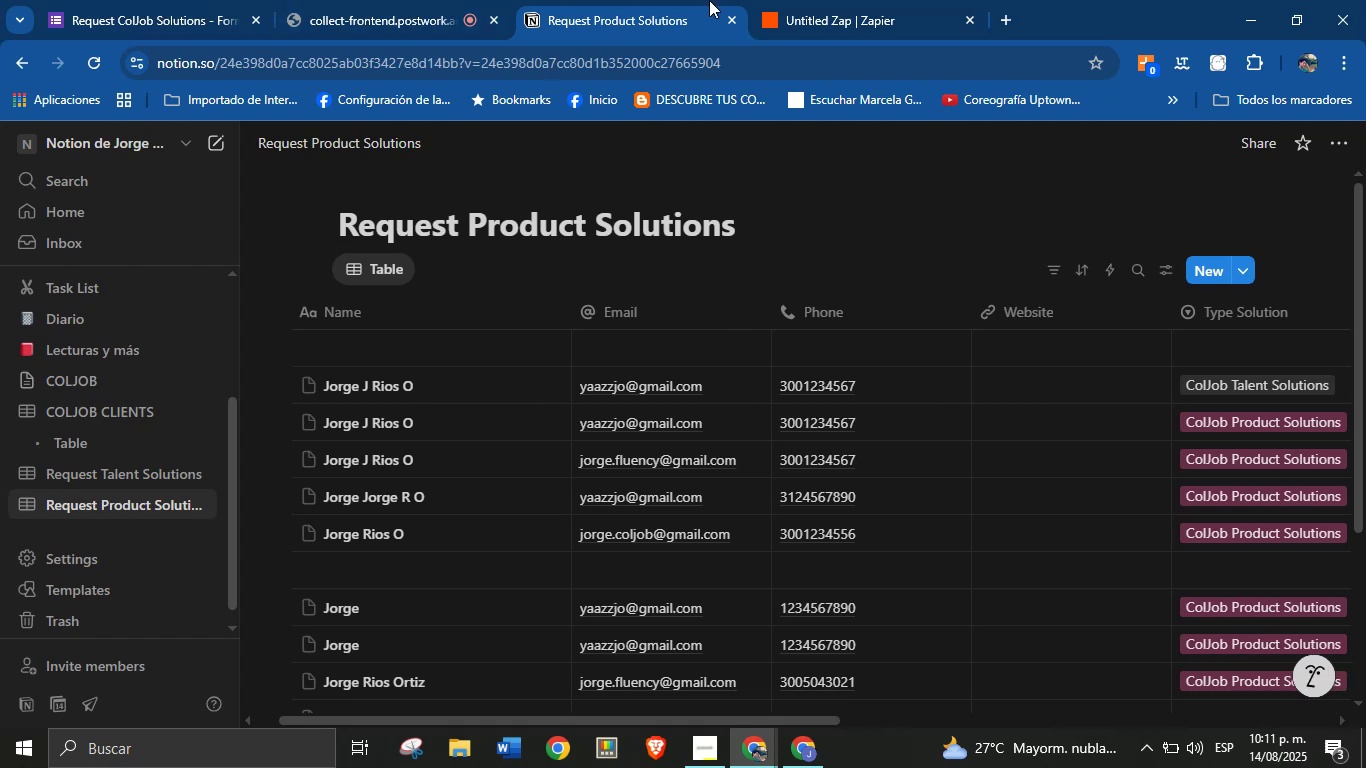 
left_click([835, 0])
 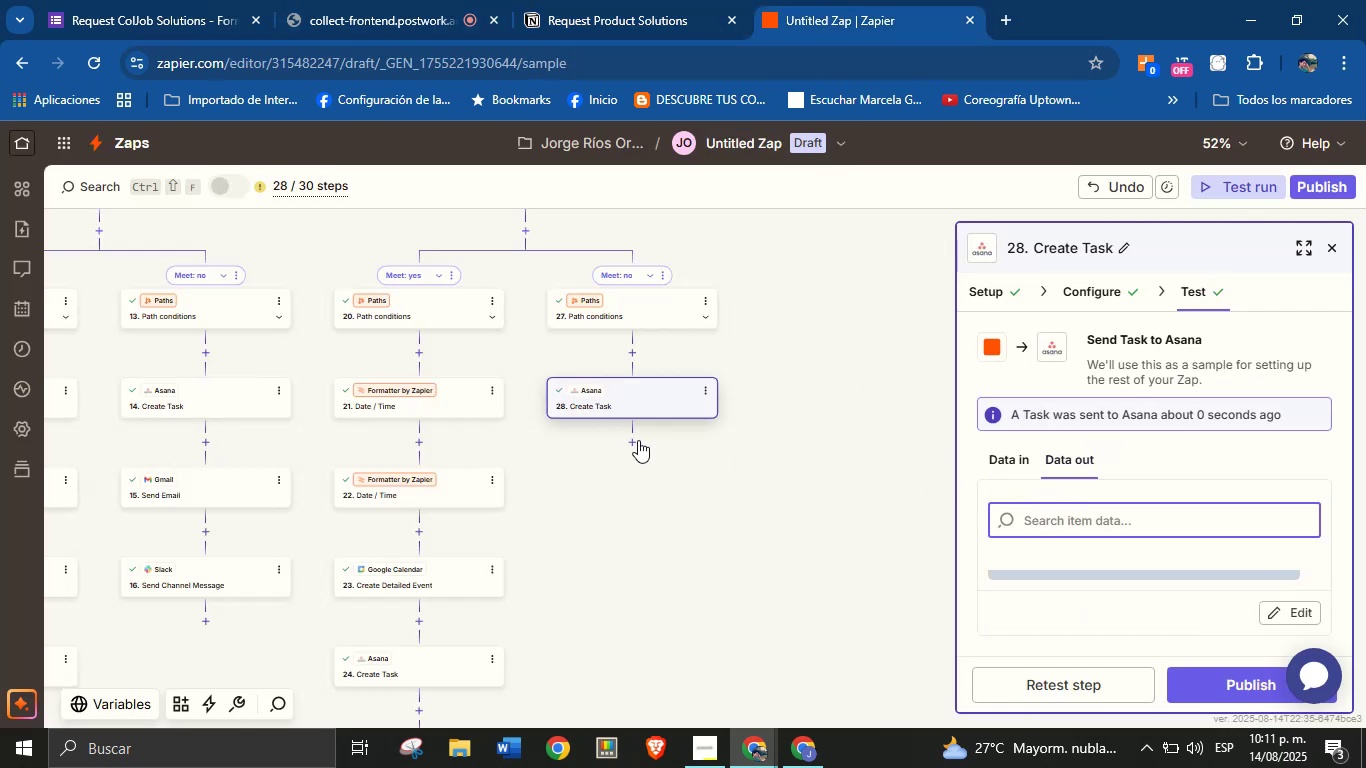 
left_click([634, 449])
 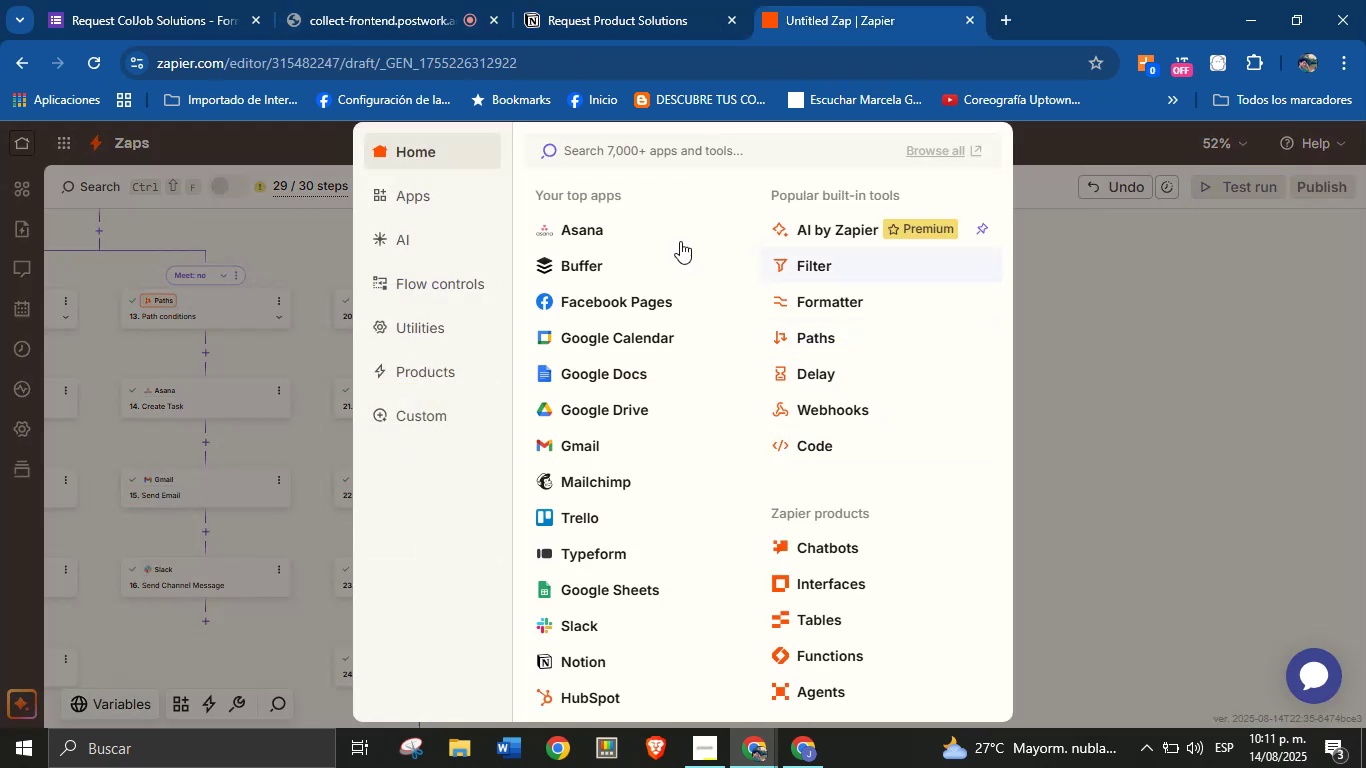 
left_click([601, 452])
 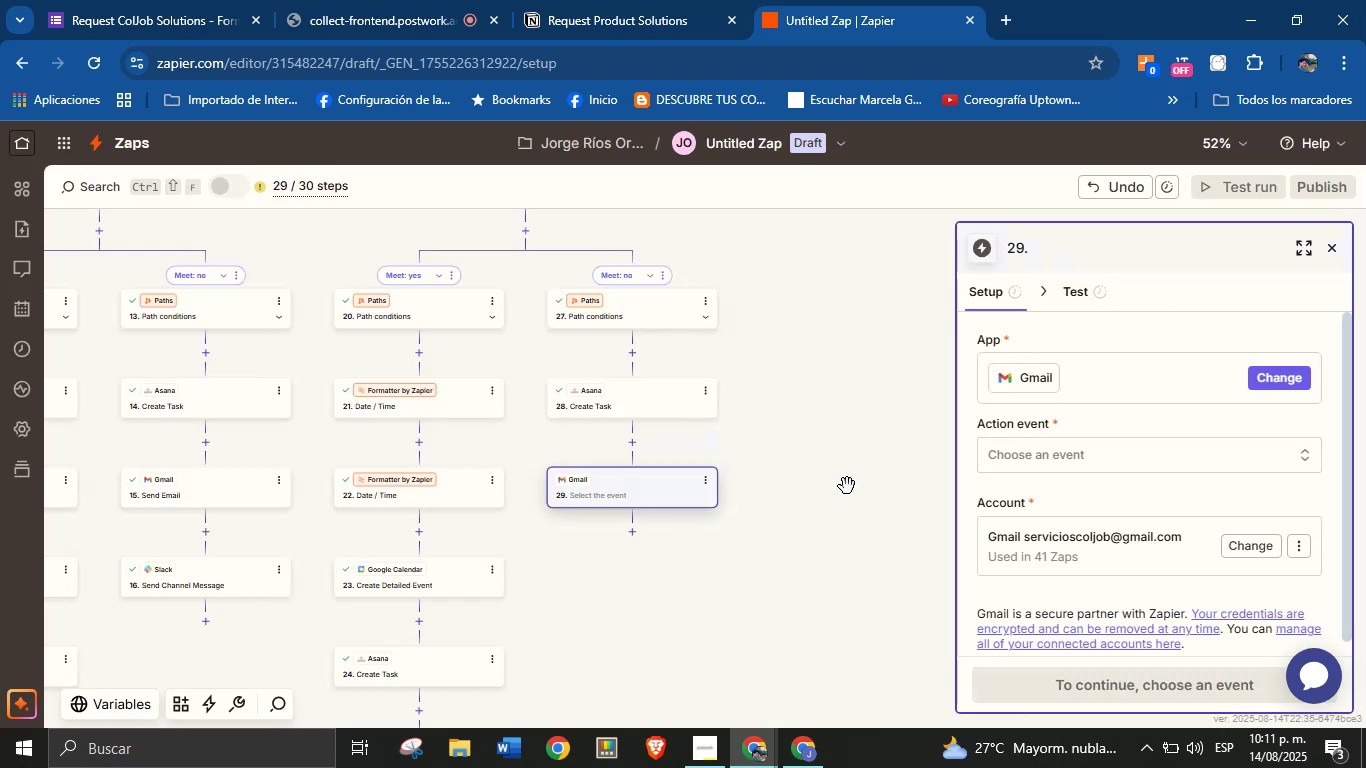 
left_click([1076, 459])
 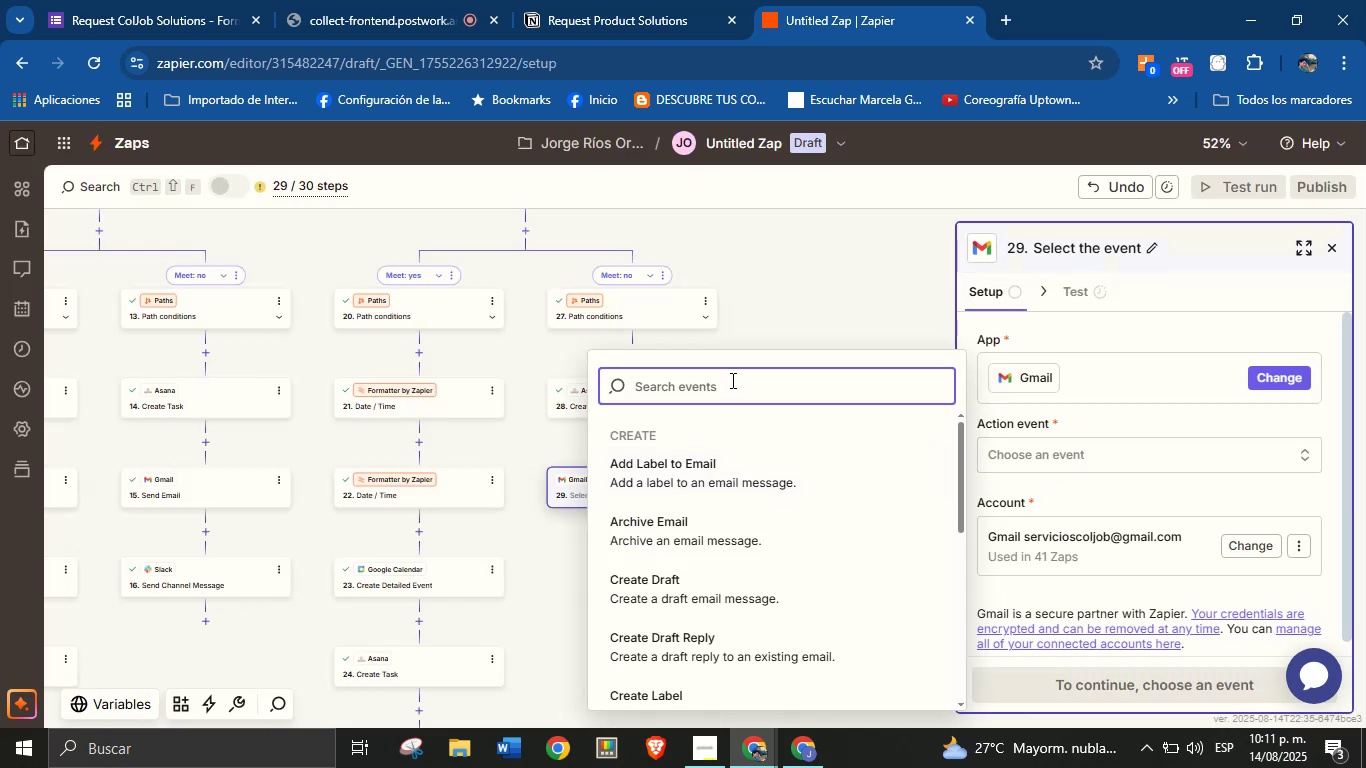 
type(send)
 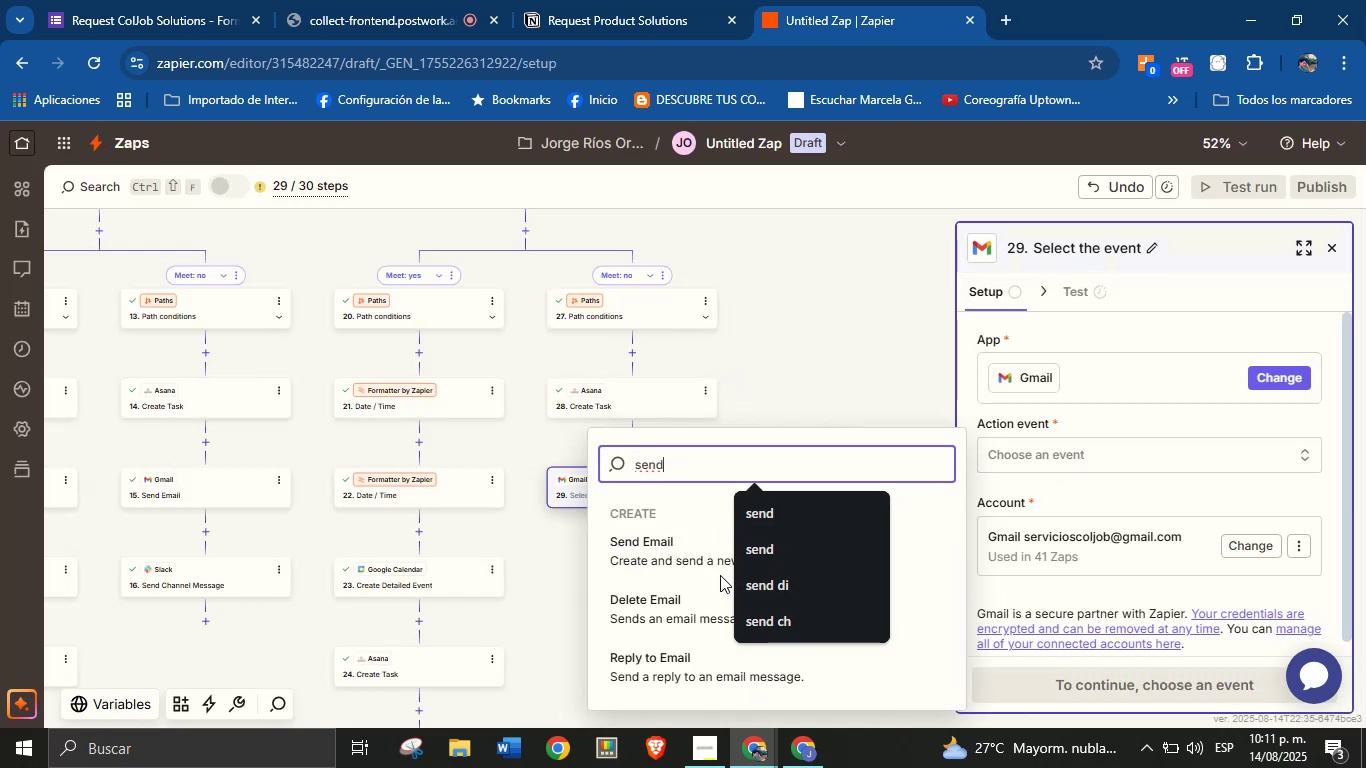 
left_click([666, 551])
 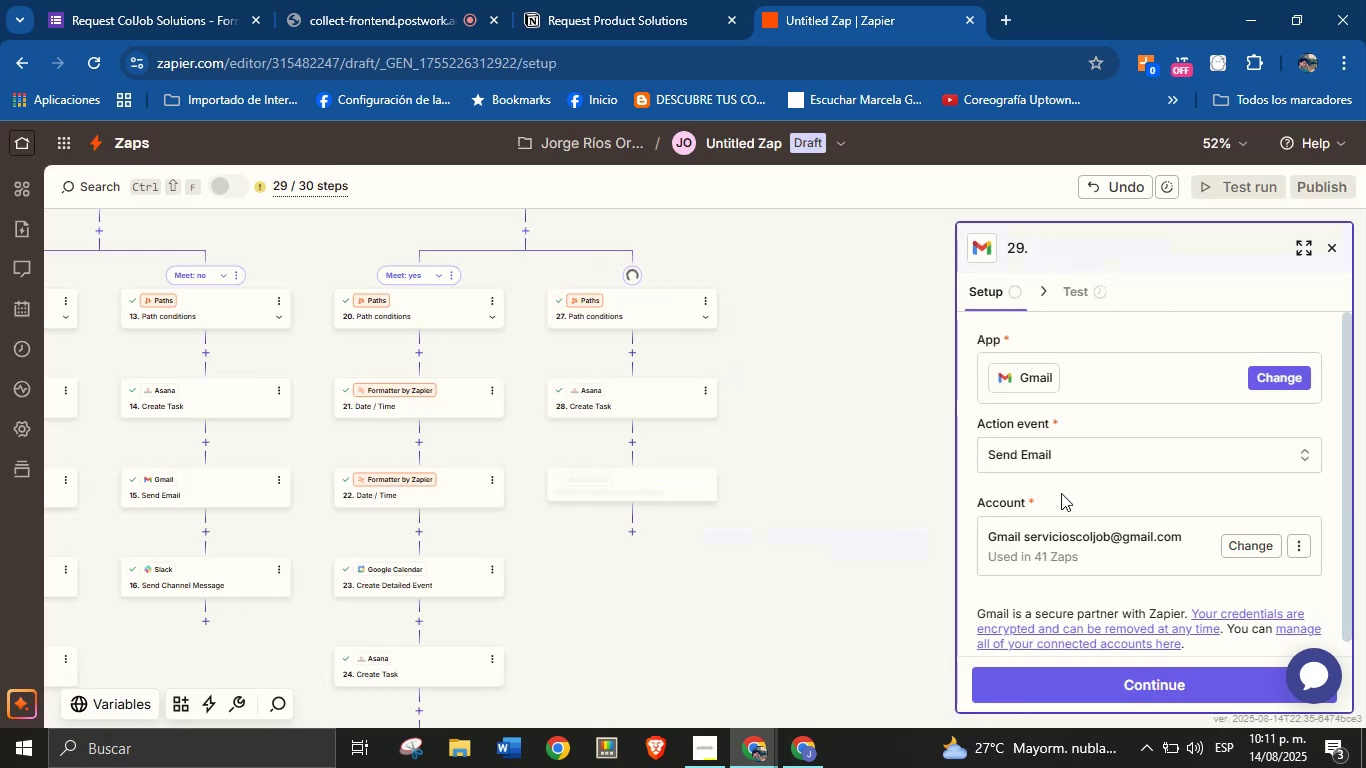 
left_click([1089, 489])
 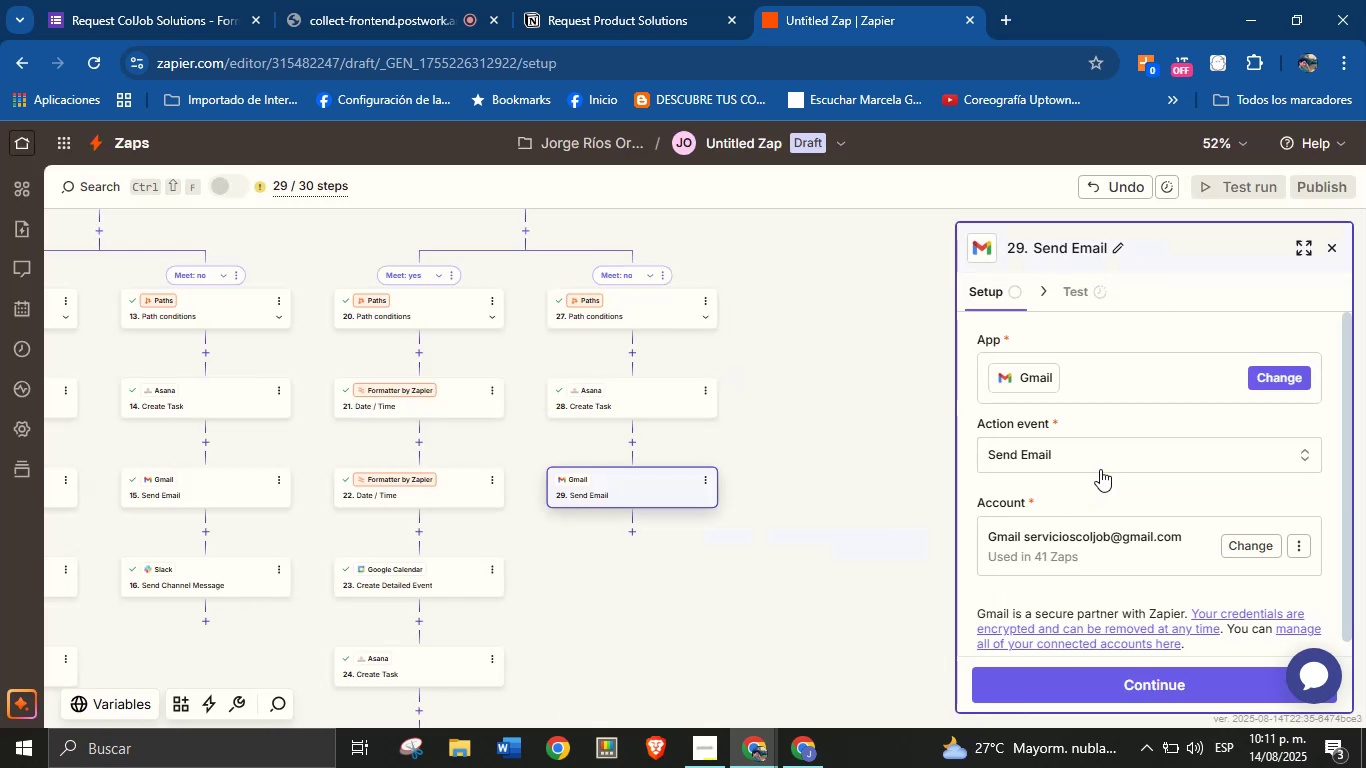 
scroll: coordinate [1108, 457], scroll_direction: down, amount: 2.0
 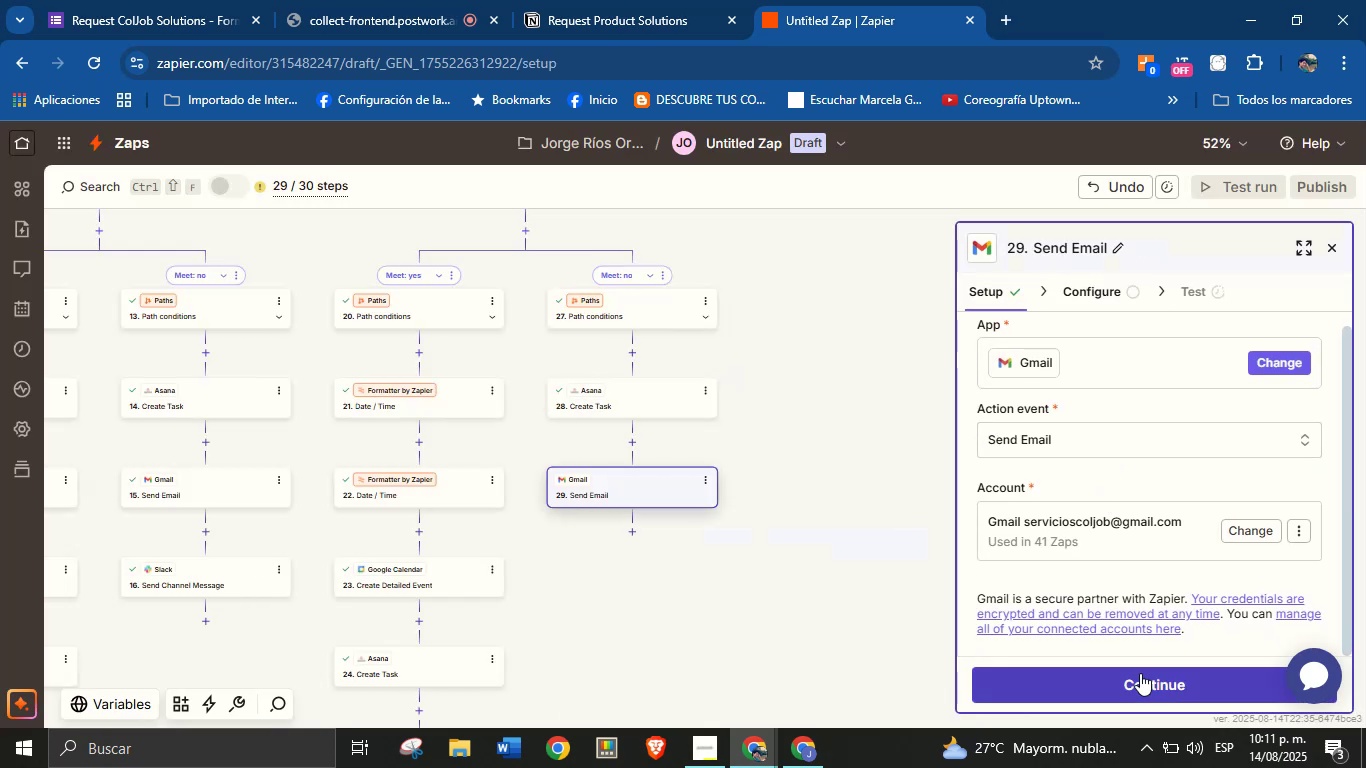 
left_click([1141, 693])
 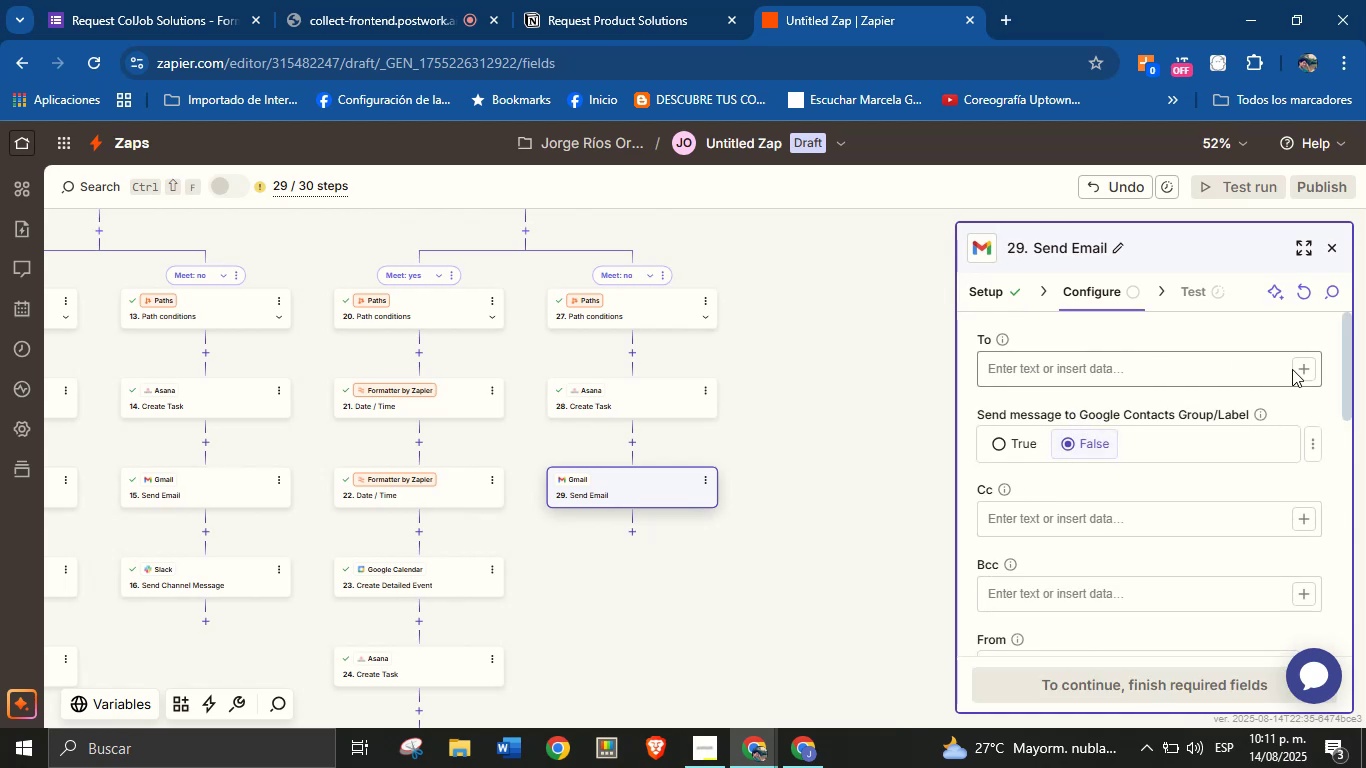 
left_click([1278, 341])
 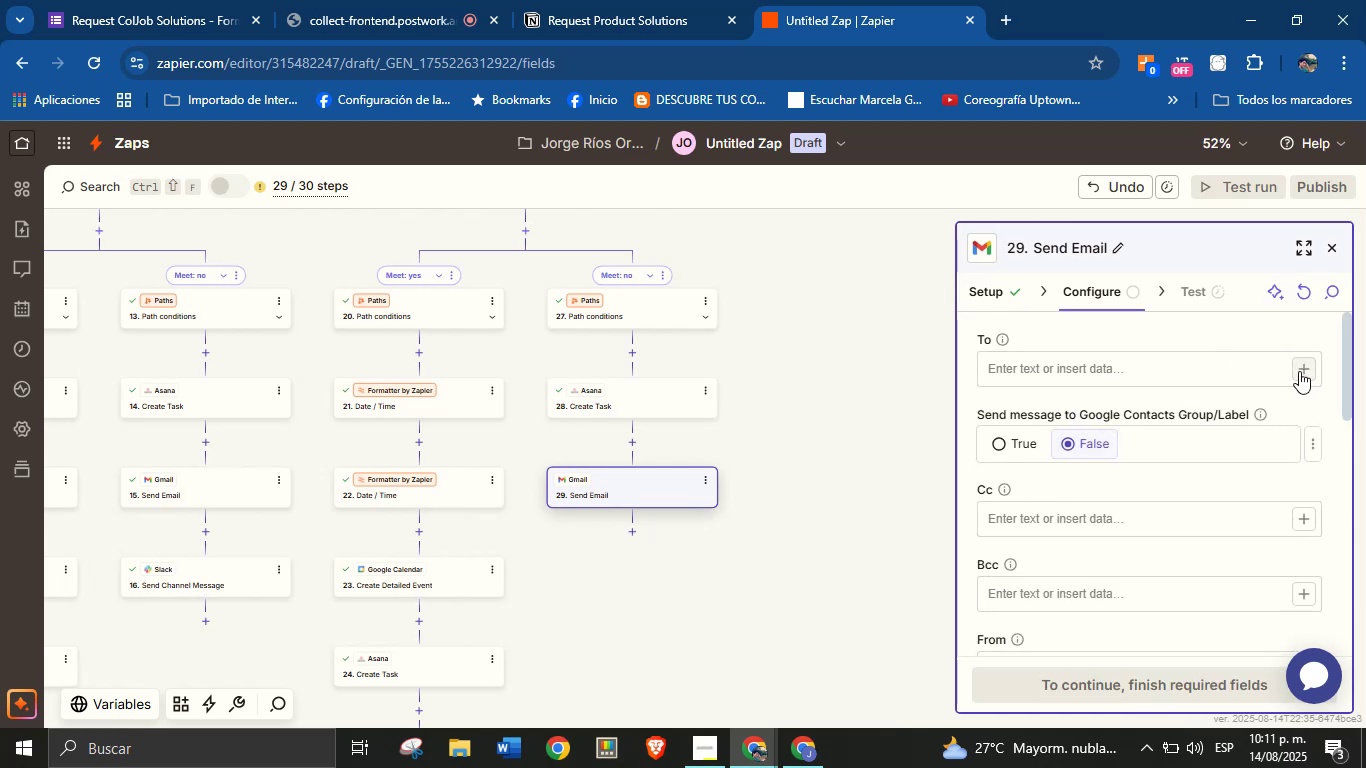 
left_click([1299, 369])
 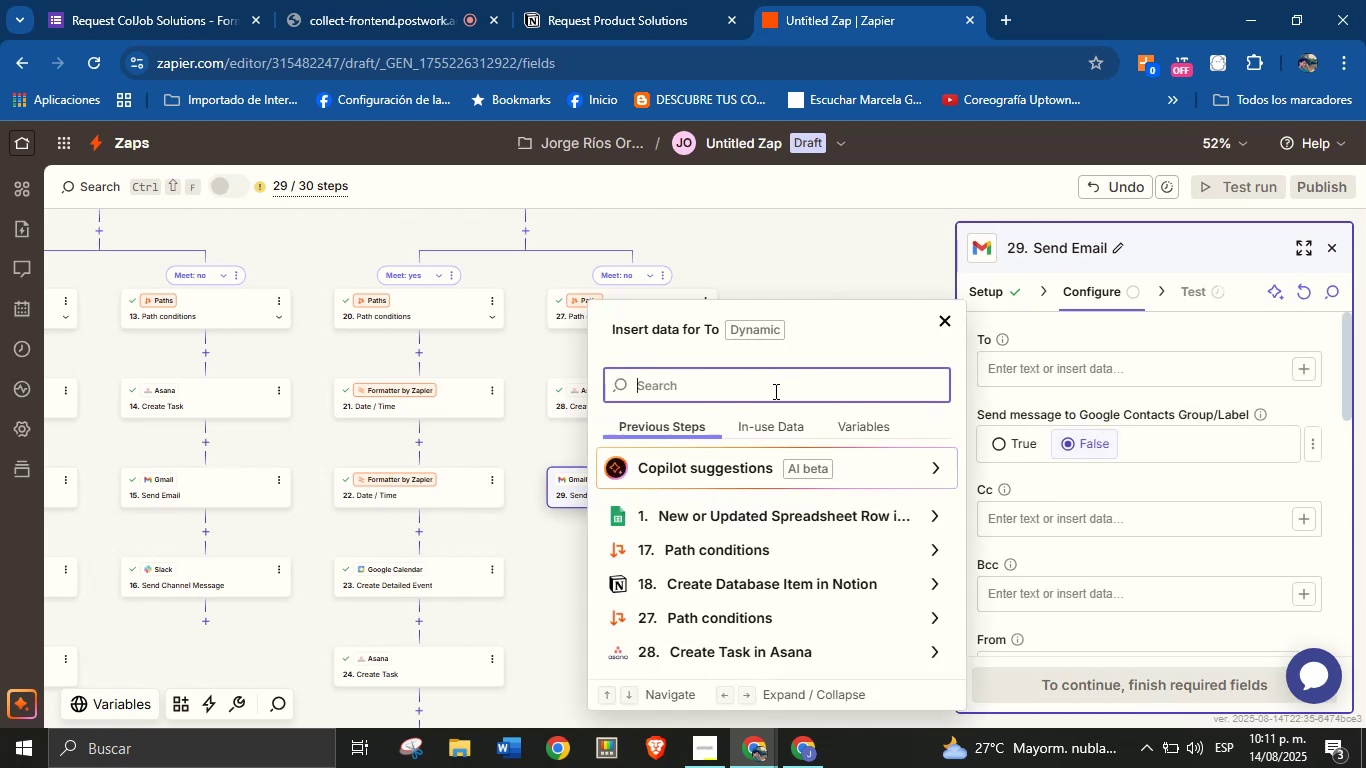 
type(email)
 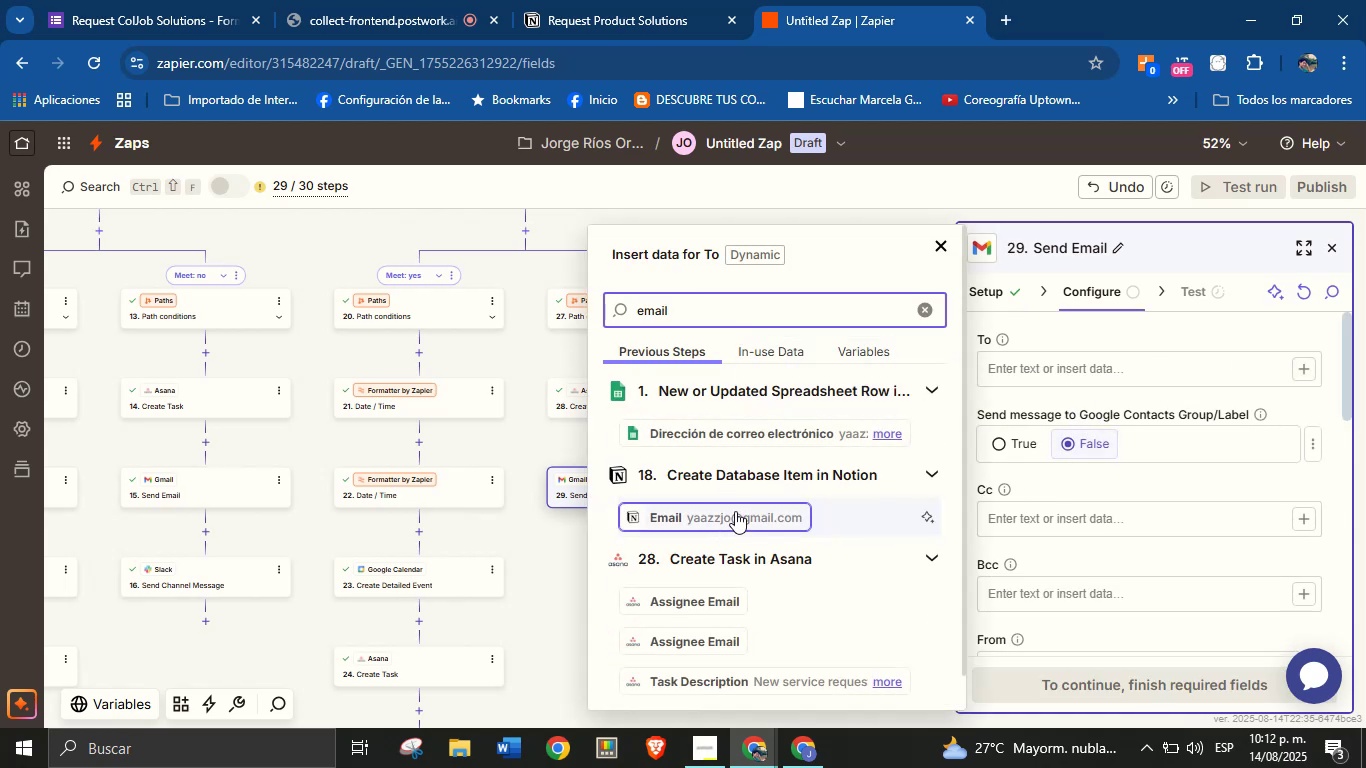 
left_click([761, 516])
 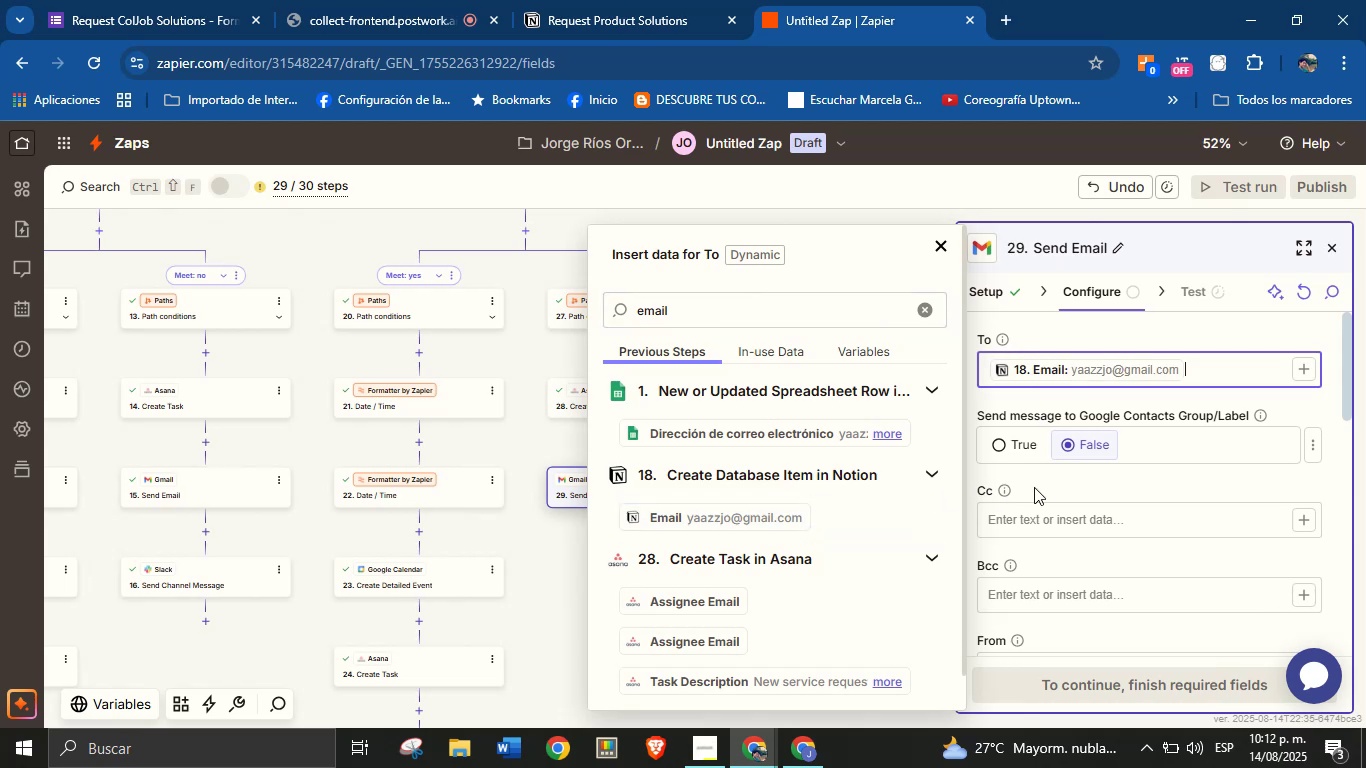 
left_click([1058, 479])
 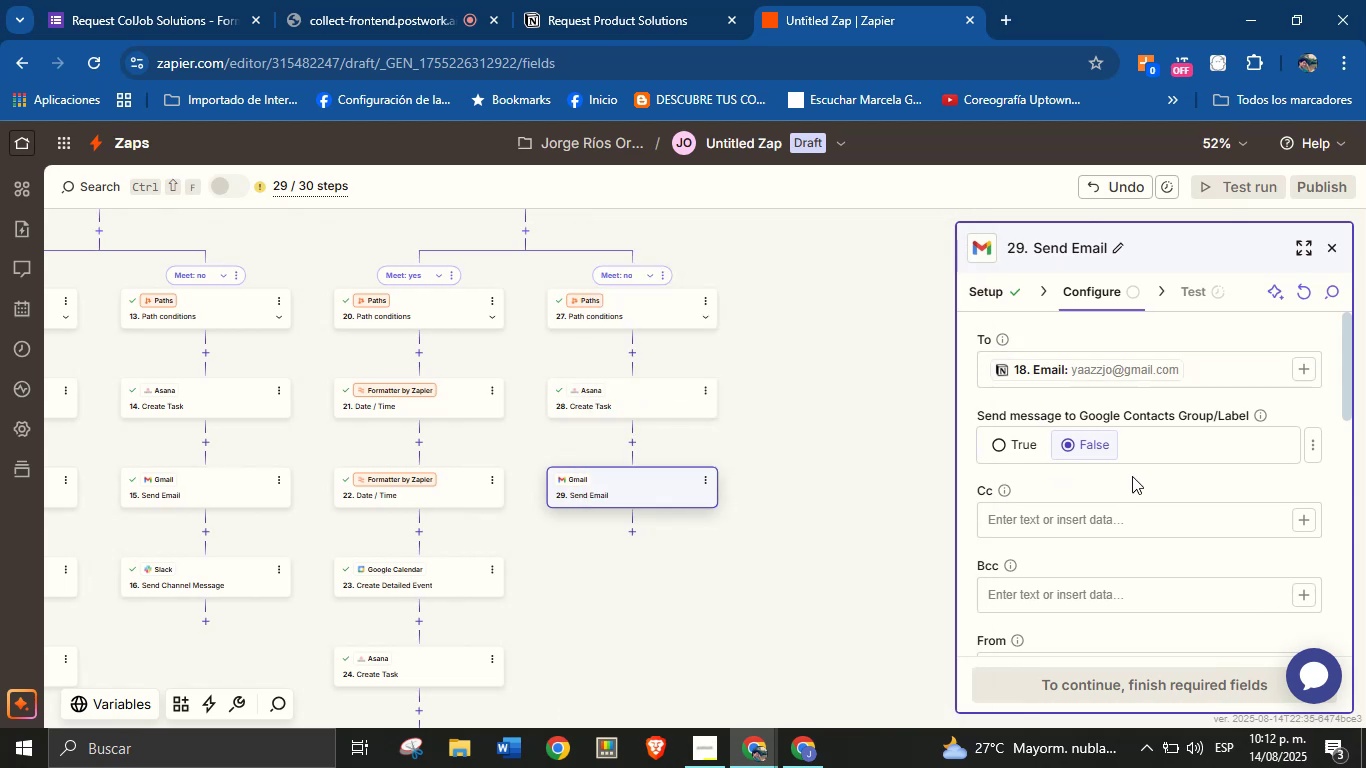 
scroll: coordinate [1152, 468], scroll_direction: down, amount: 1.0
 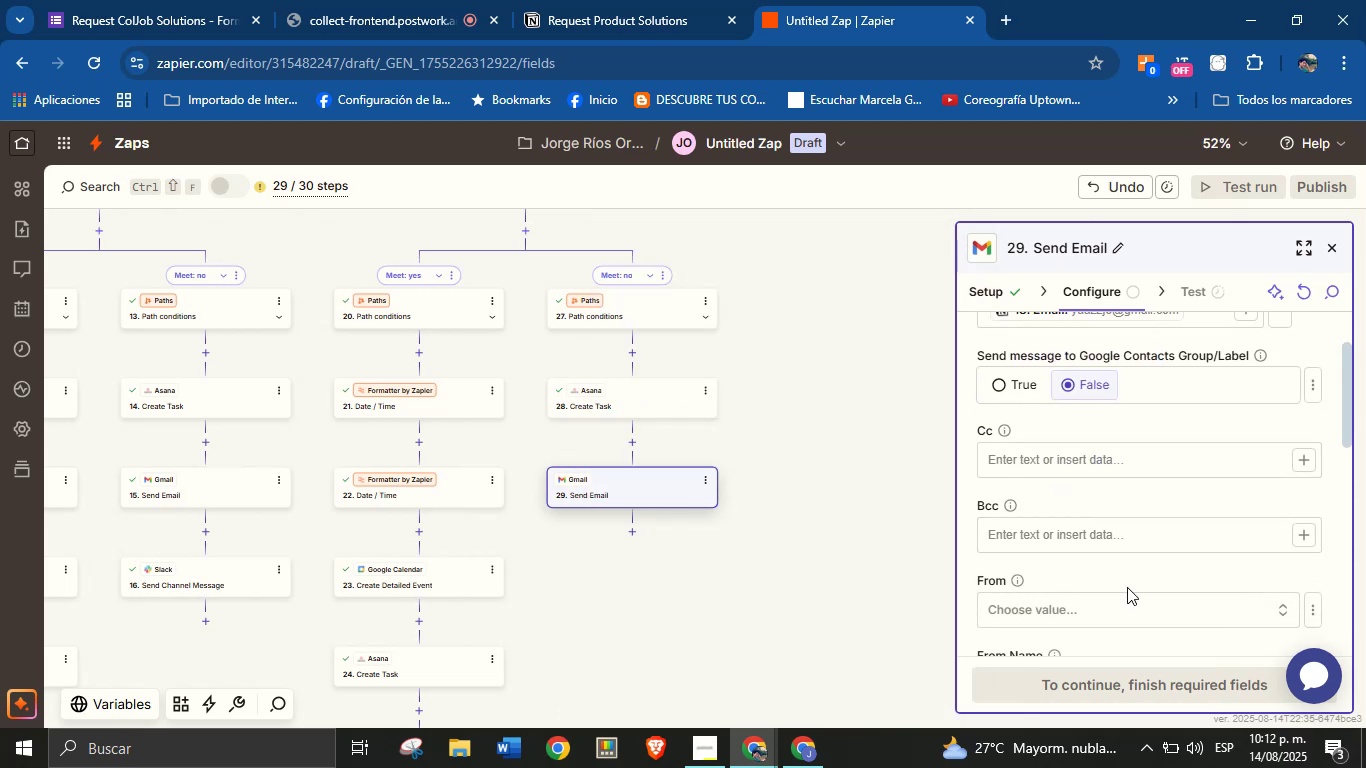 
left_click([1153, 600])
 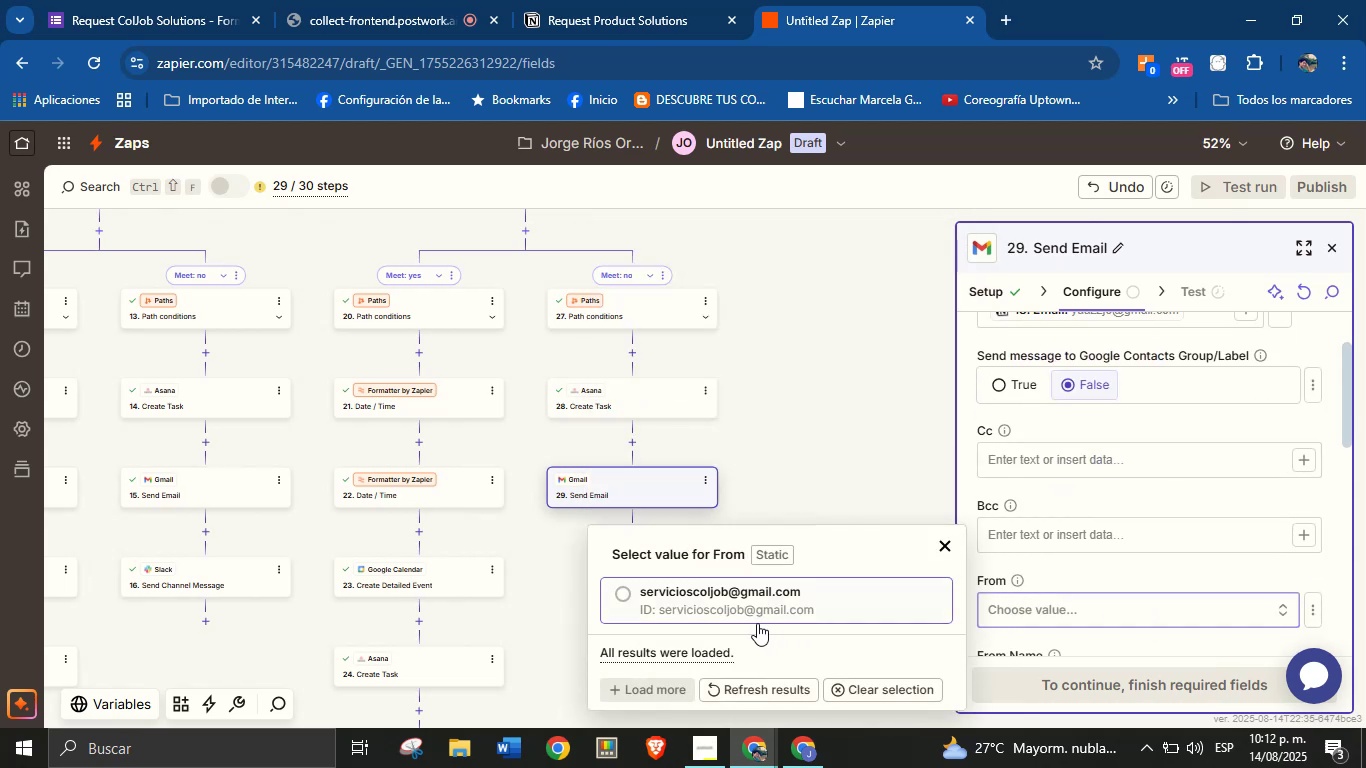 
left_click([748, 606])
 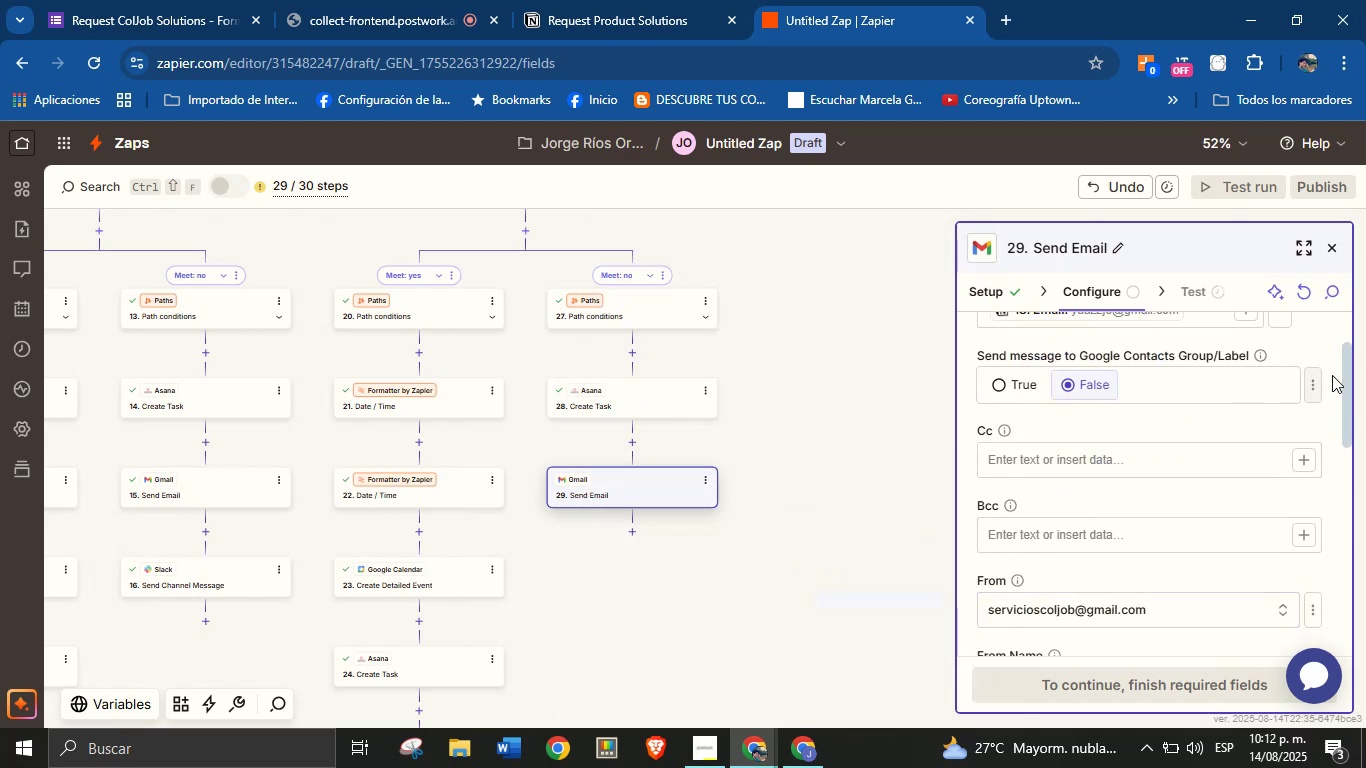 
left_click_drag(start_coordinate=[1349, 372], to_coordinate=[1349, 435])
 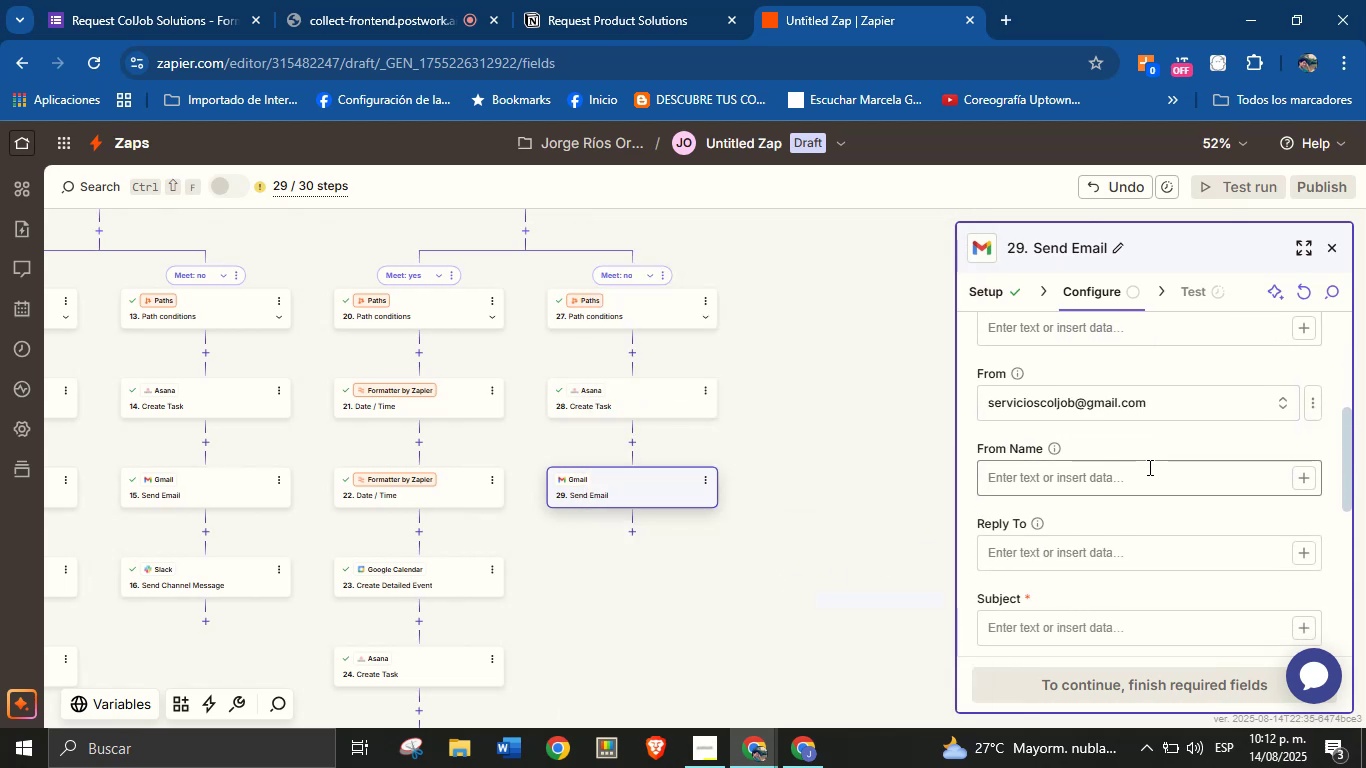 
left_click([1144, 471])
 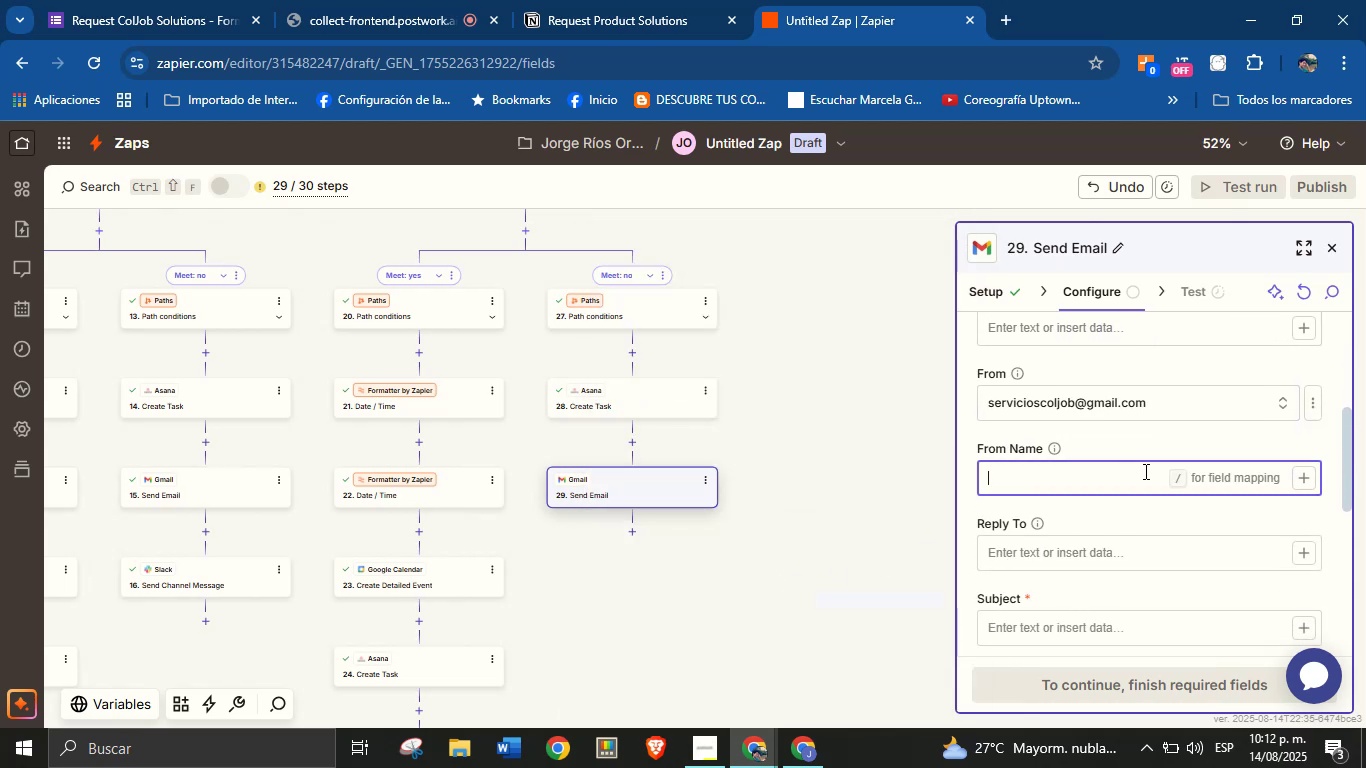 
type(Jorge from ColJob)
 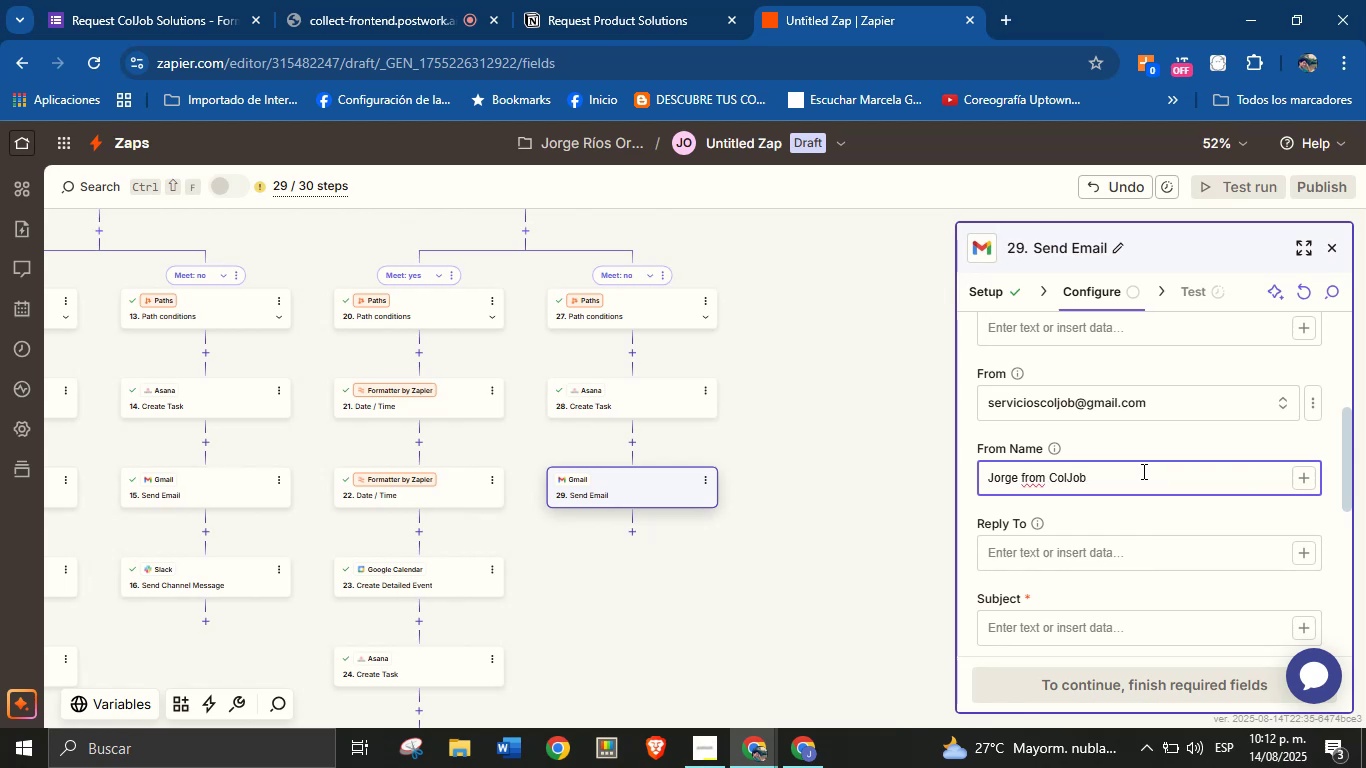 
left_click([1152, 511])
 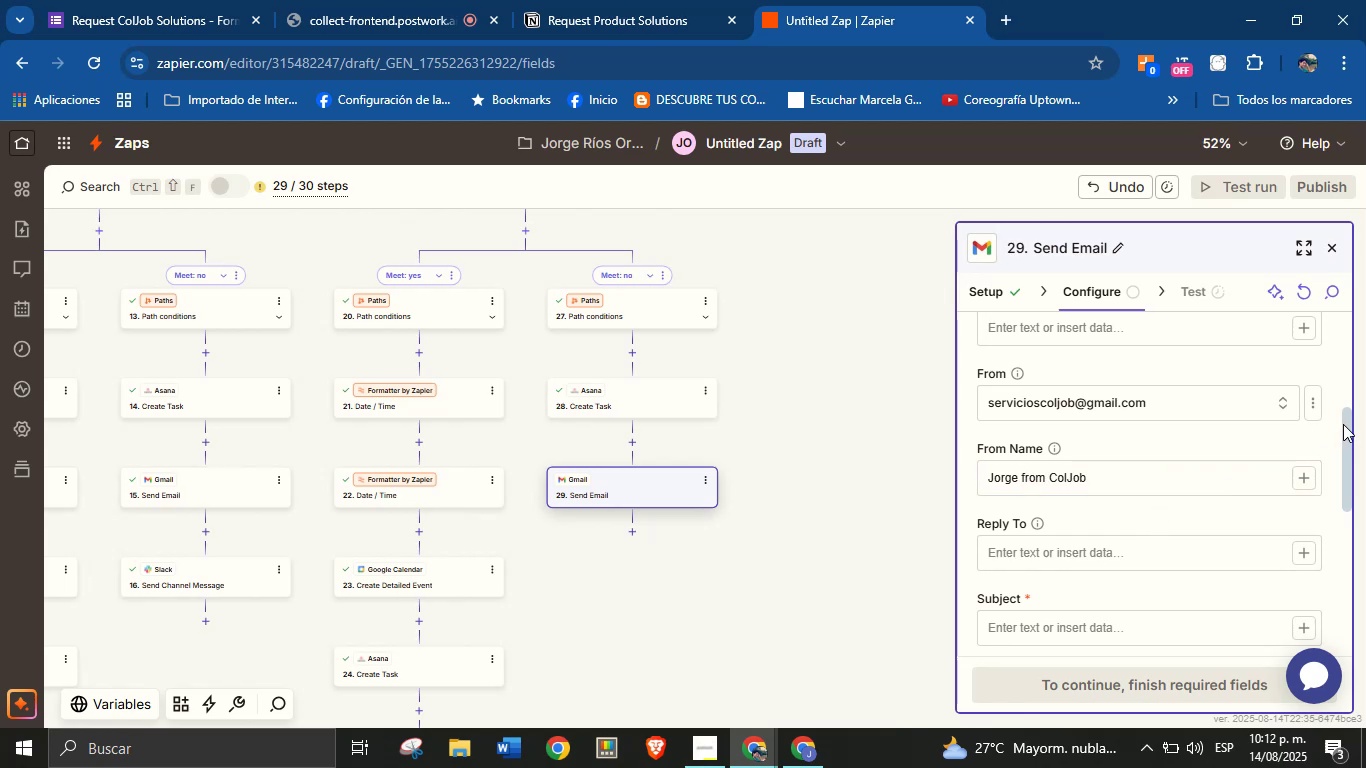 
left_click_drag(start_coordinate=[1346, 421], to_coordinate=[1348, 468])
 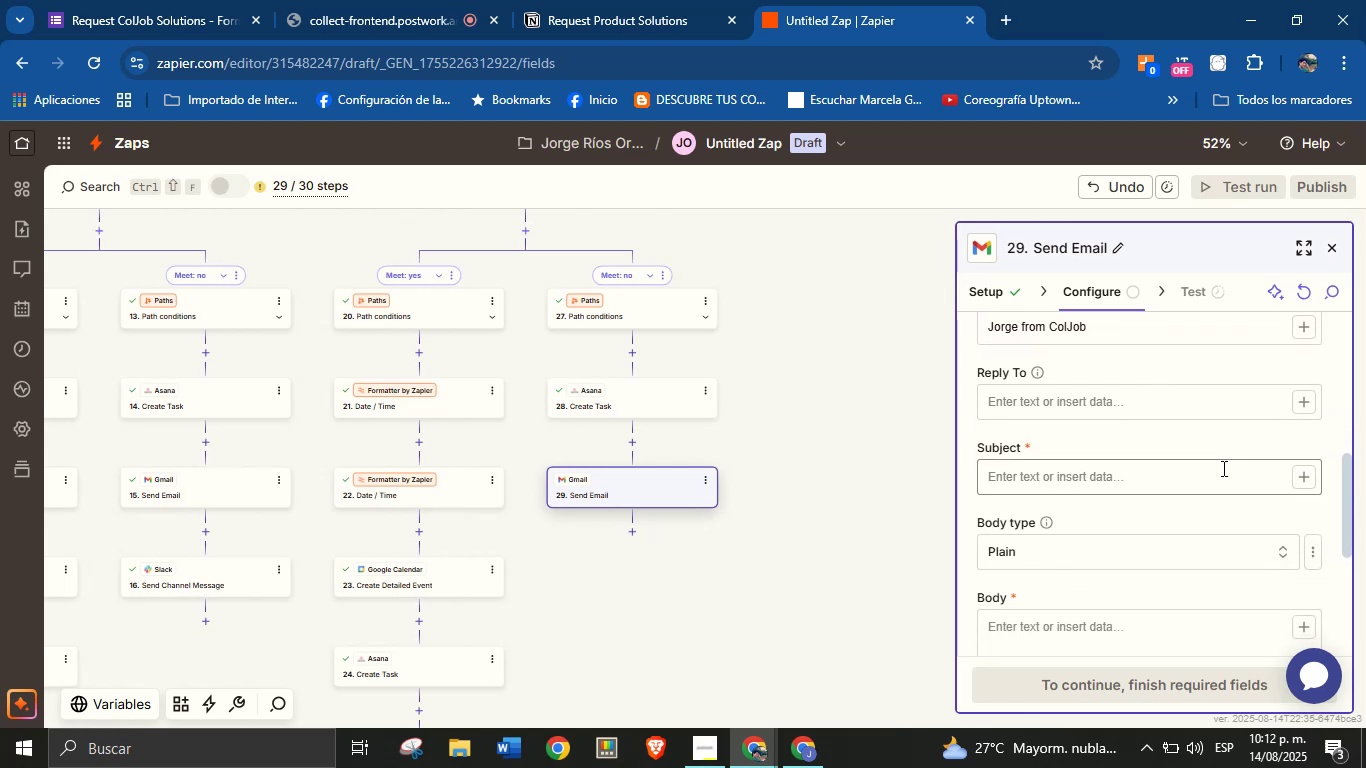 
left_click([1210, 477])
 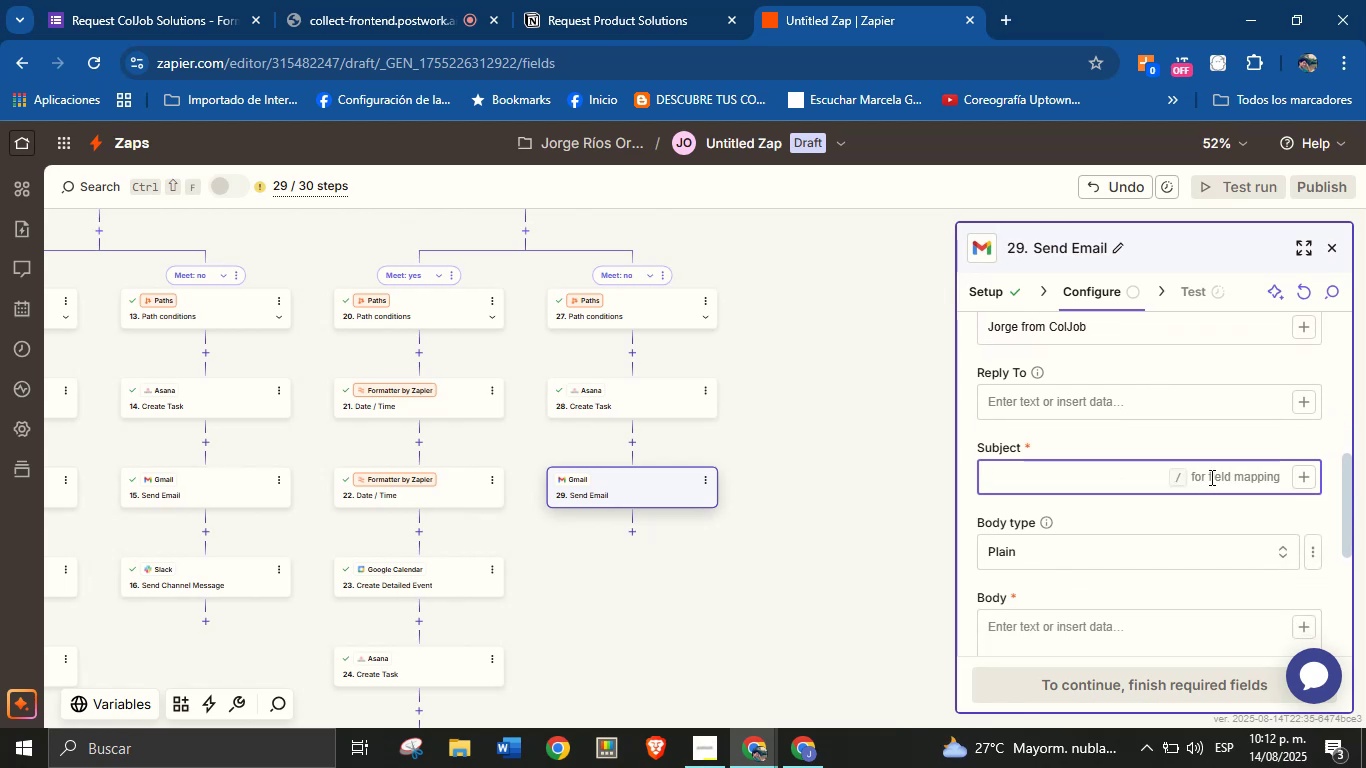 
type(Thank you for requesting our services!)
 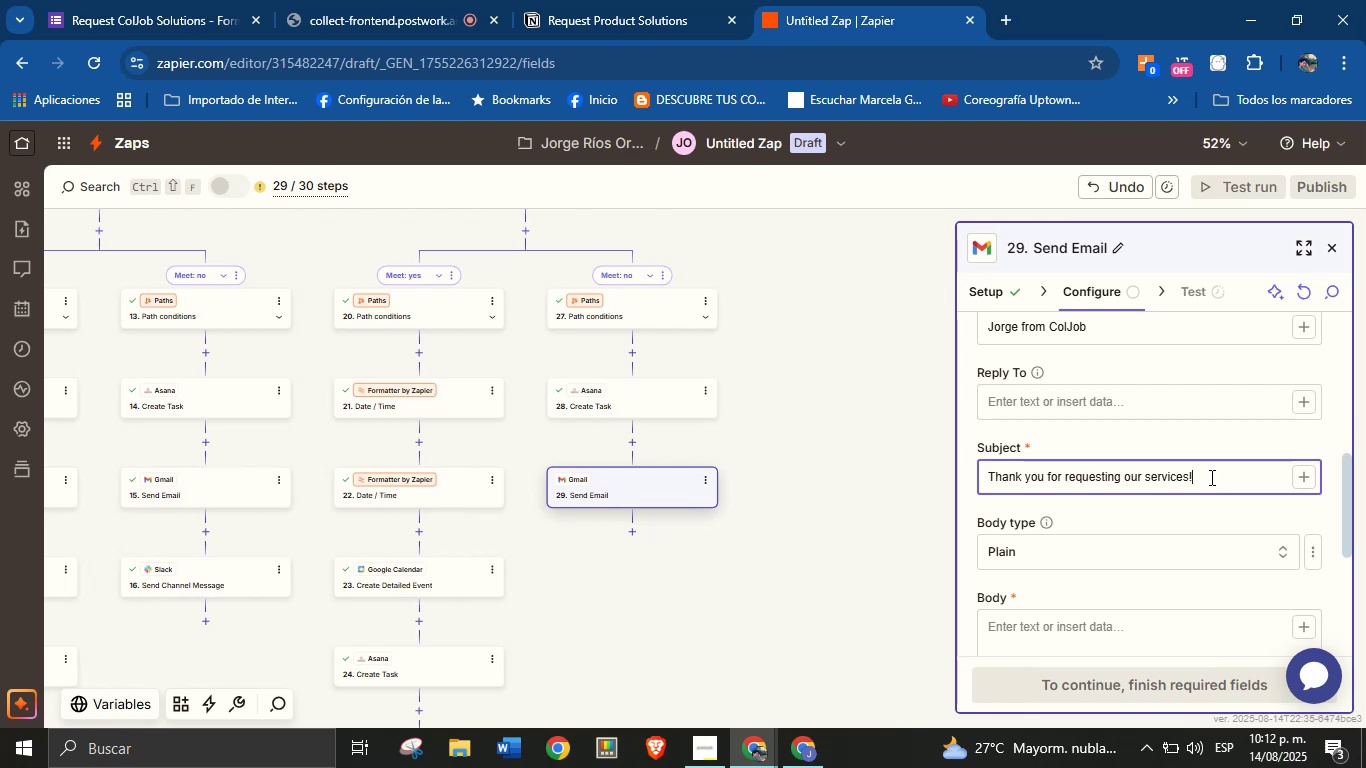 
left_click([1120, 511])
 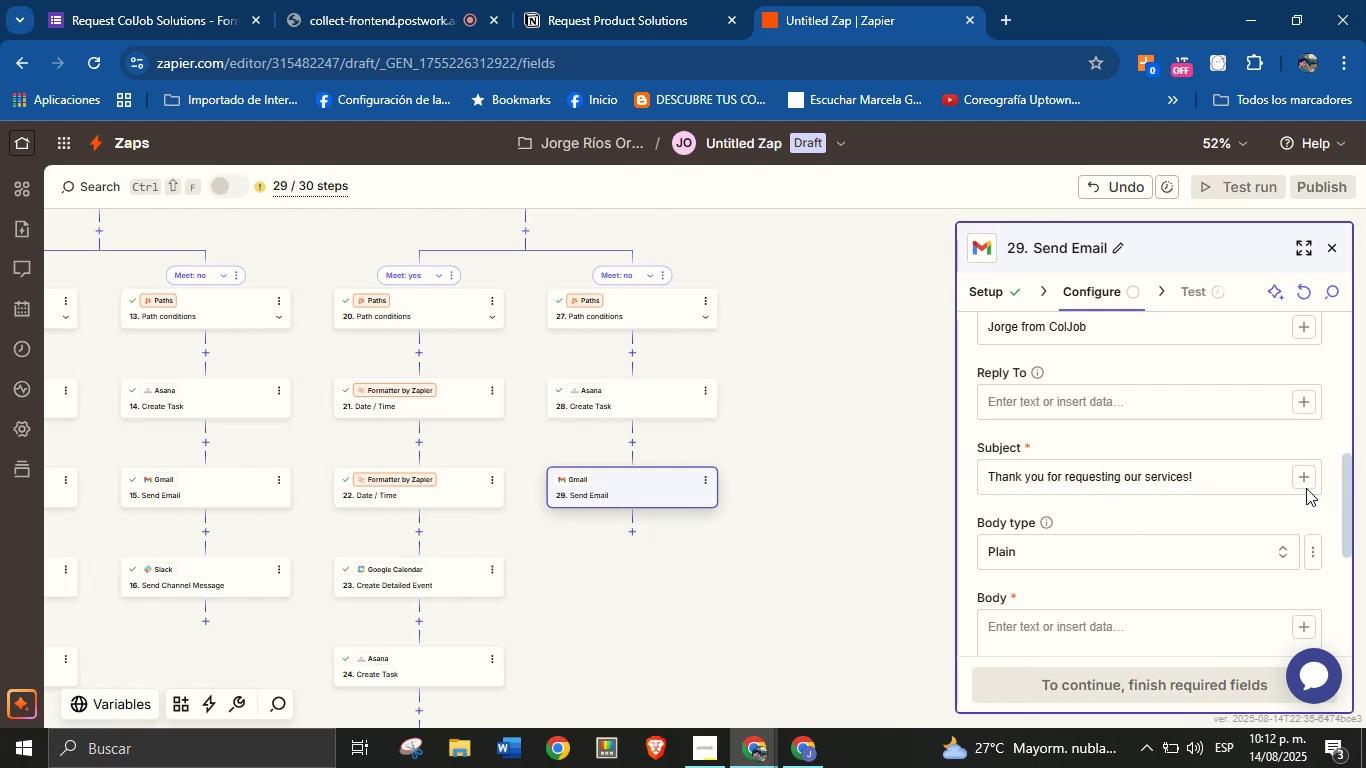 
left_click_drag(start_coordinate=[1346, 478], to_coordinate=[1349, 523])
 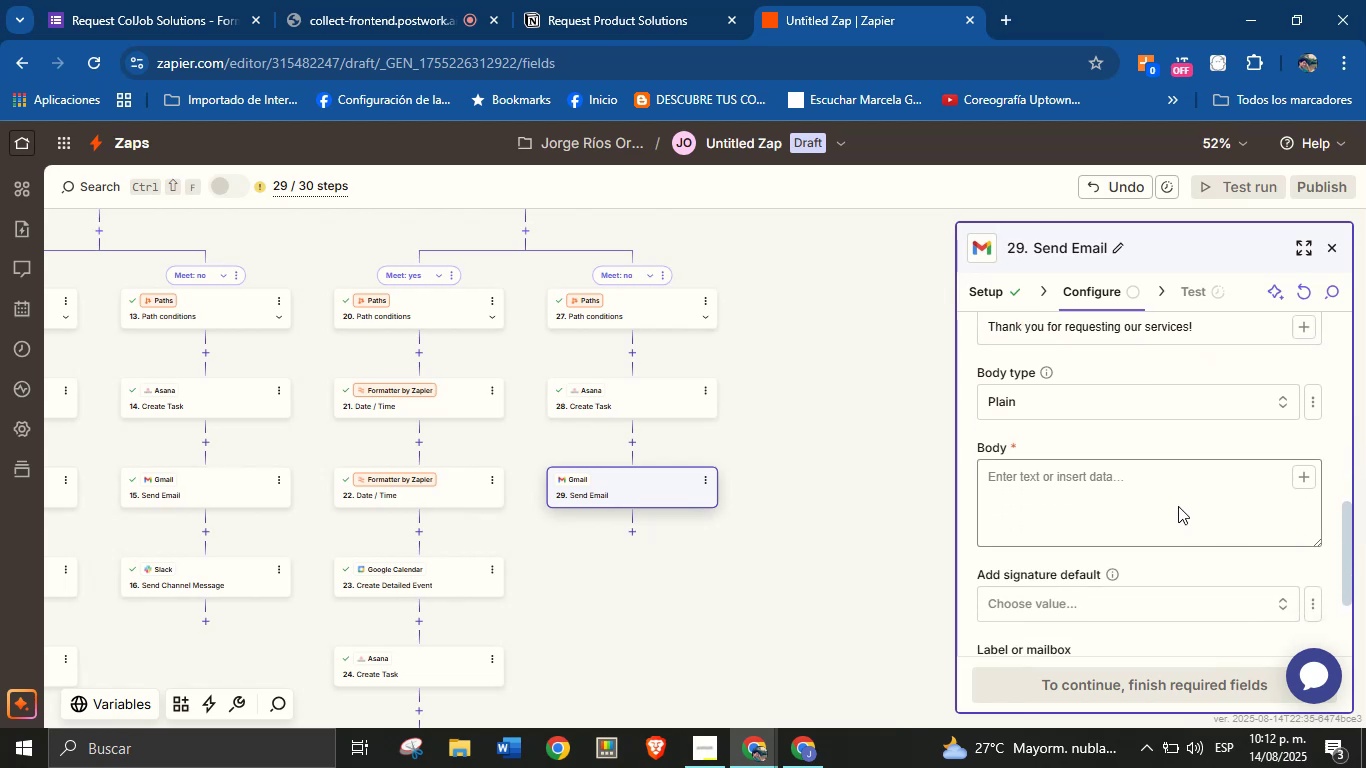 
left_click([1170, 494])
 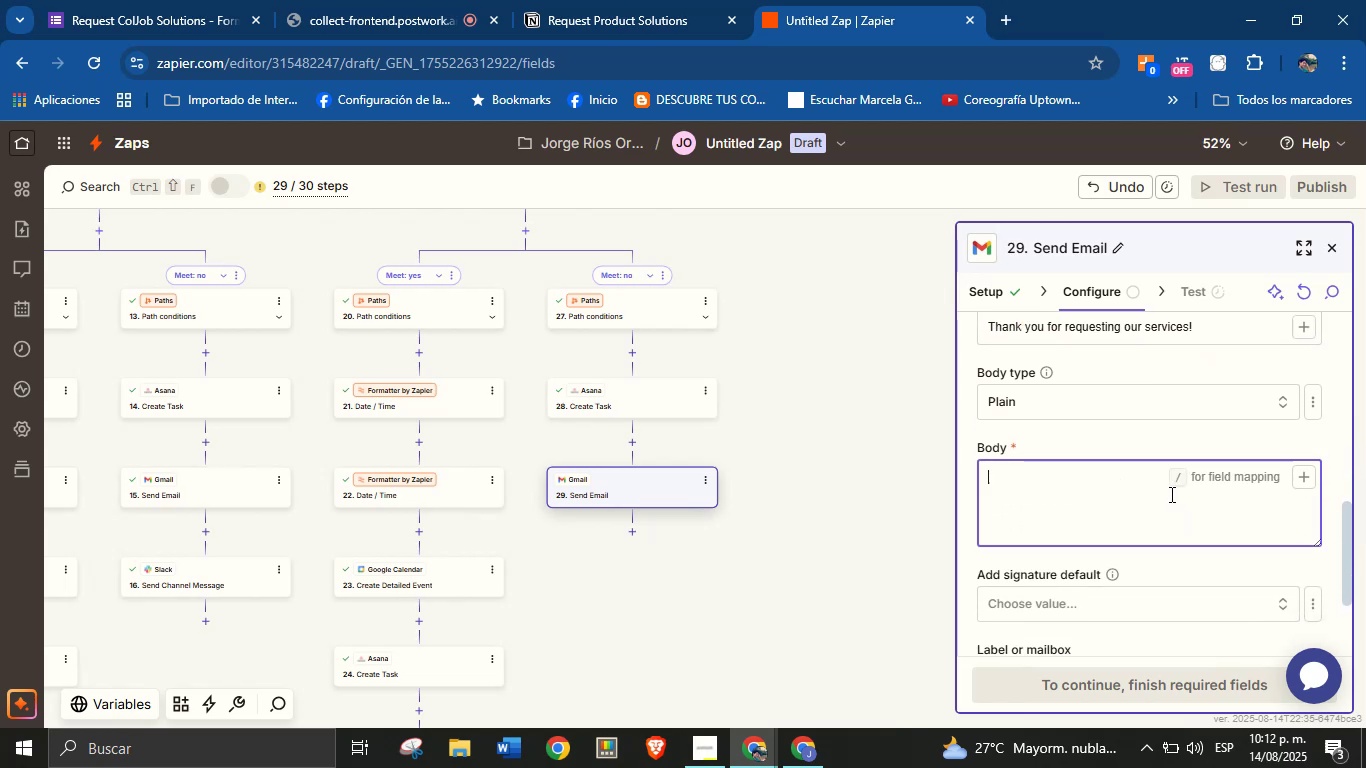 
type(Hello )
 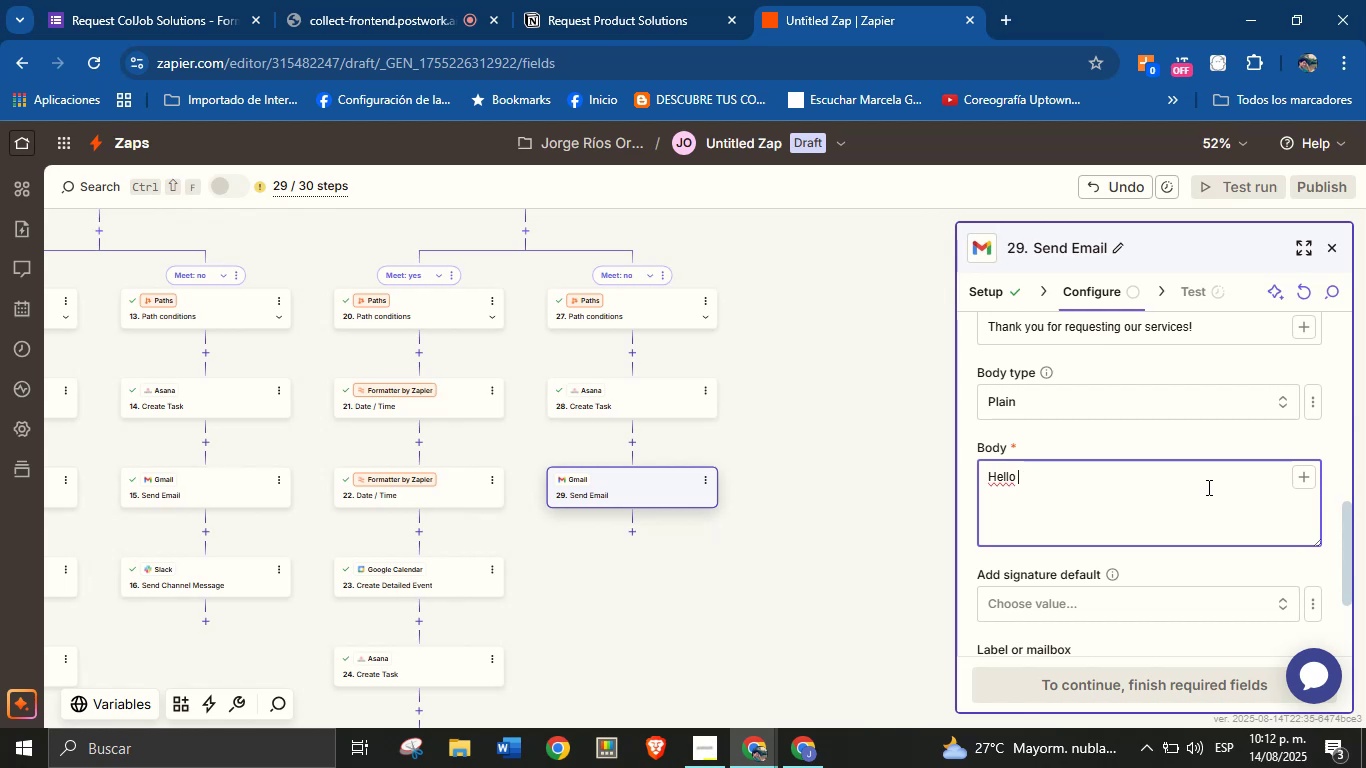 
left_click([1299, 480])
 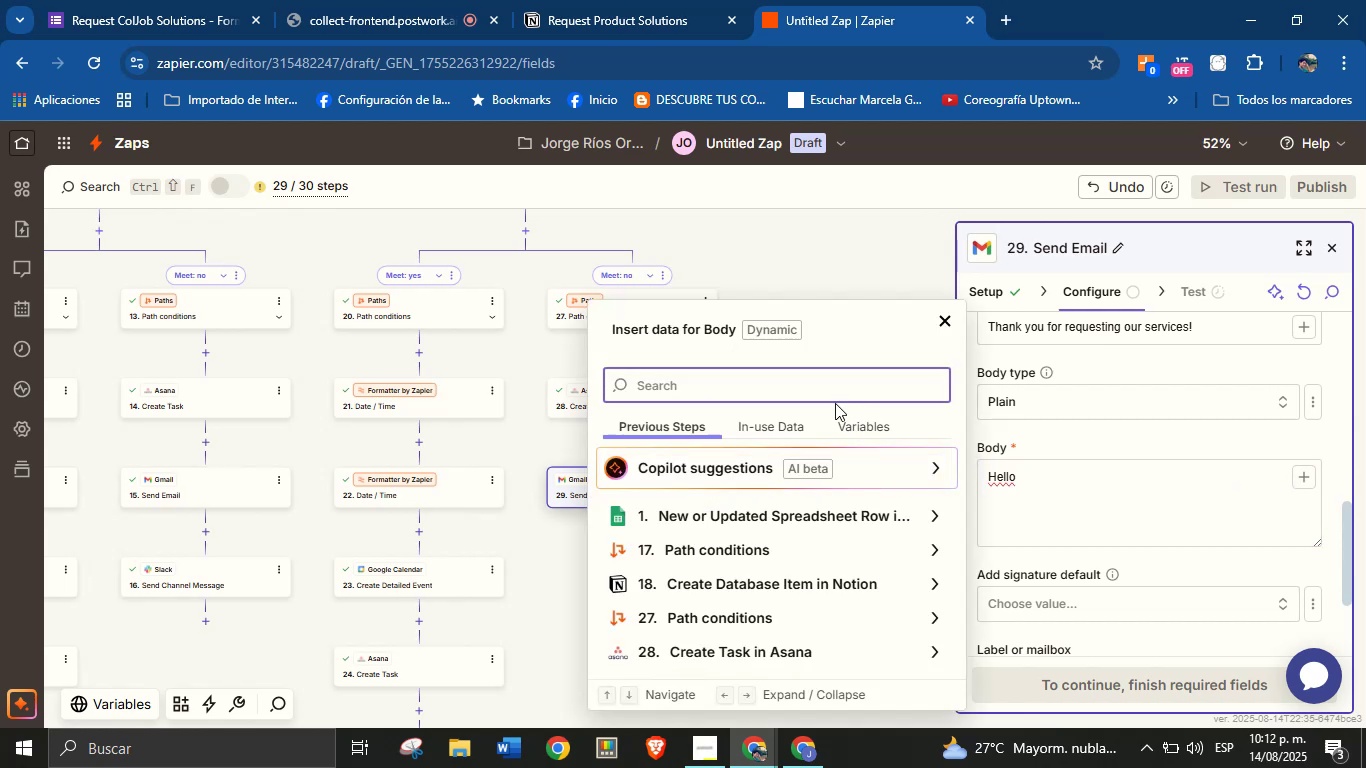 
type(name)
 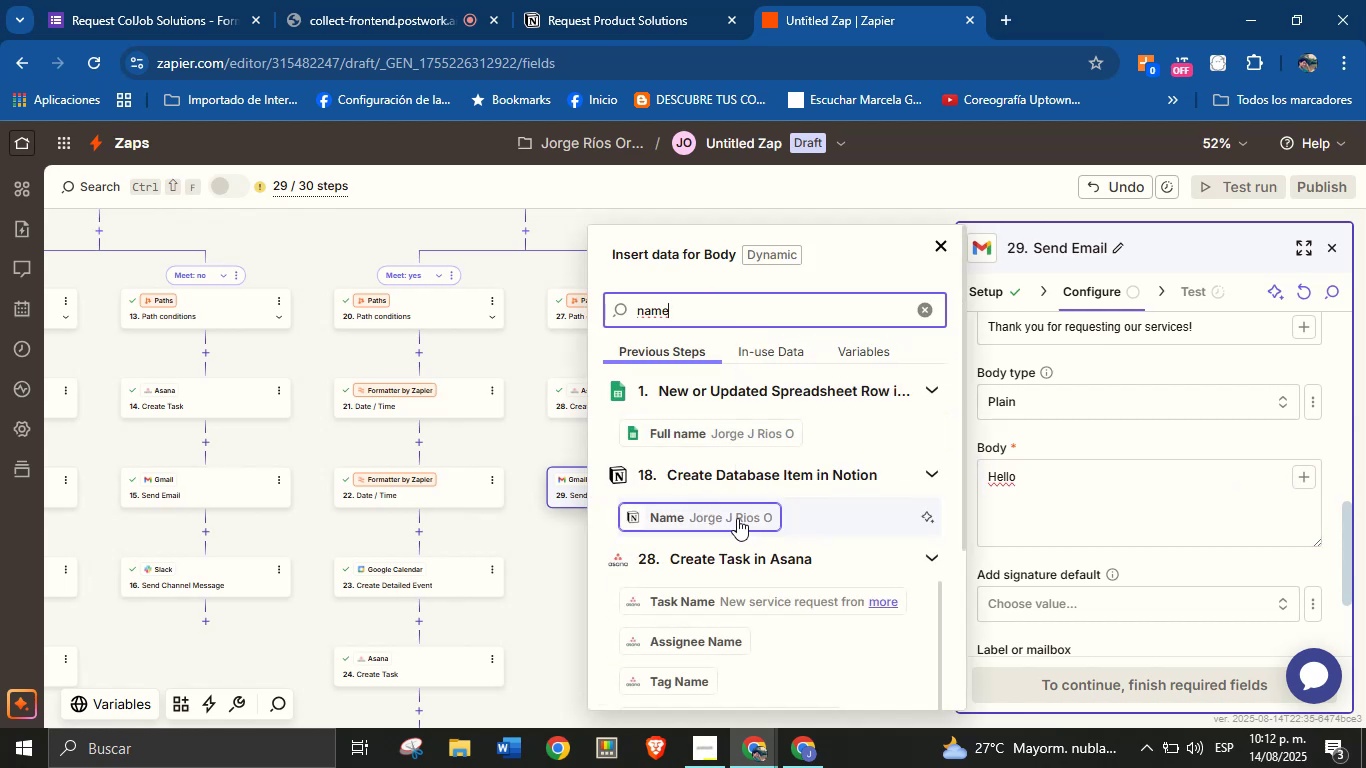 
left_click([735, 518])
 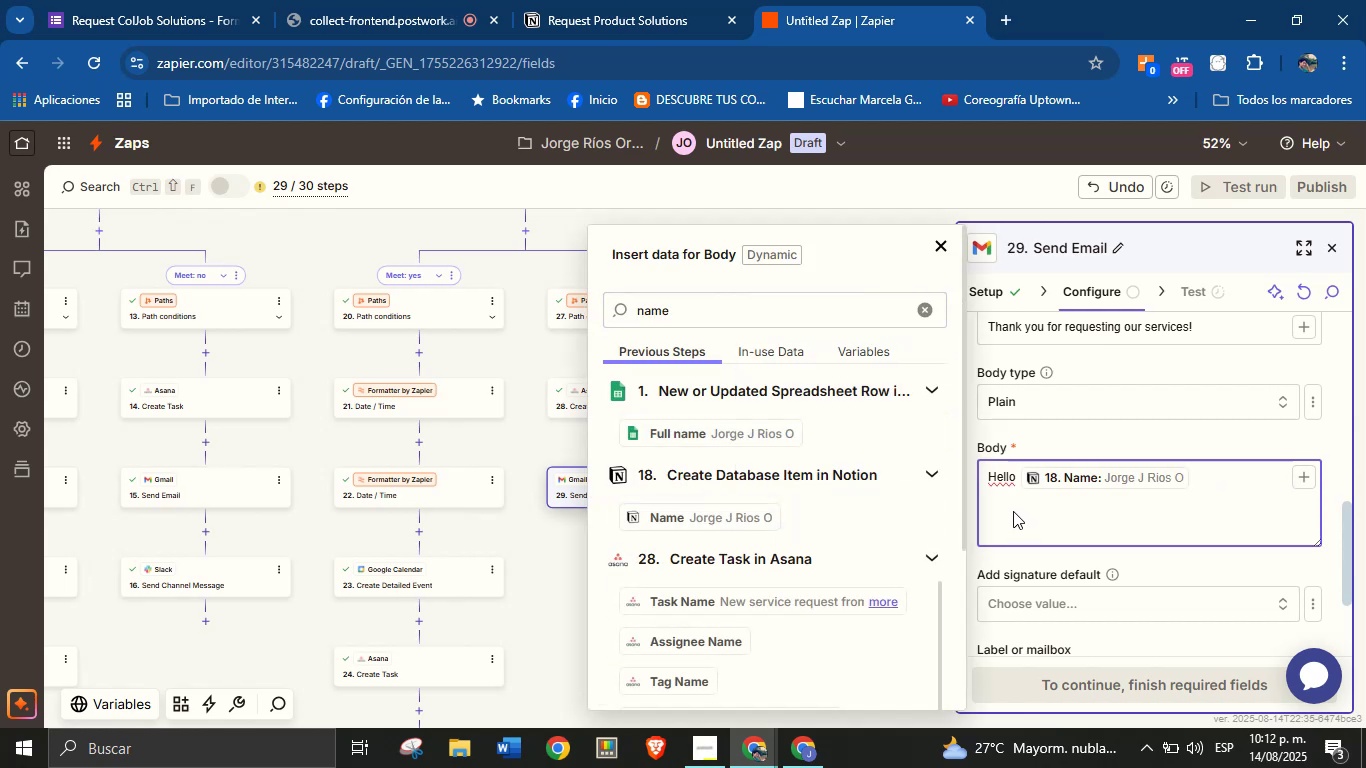 
key(Comma)
 